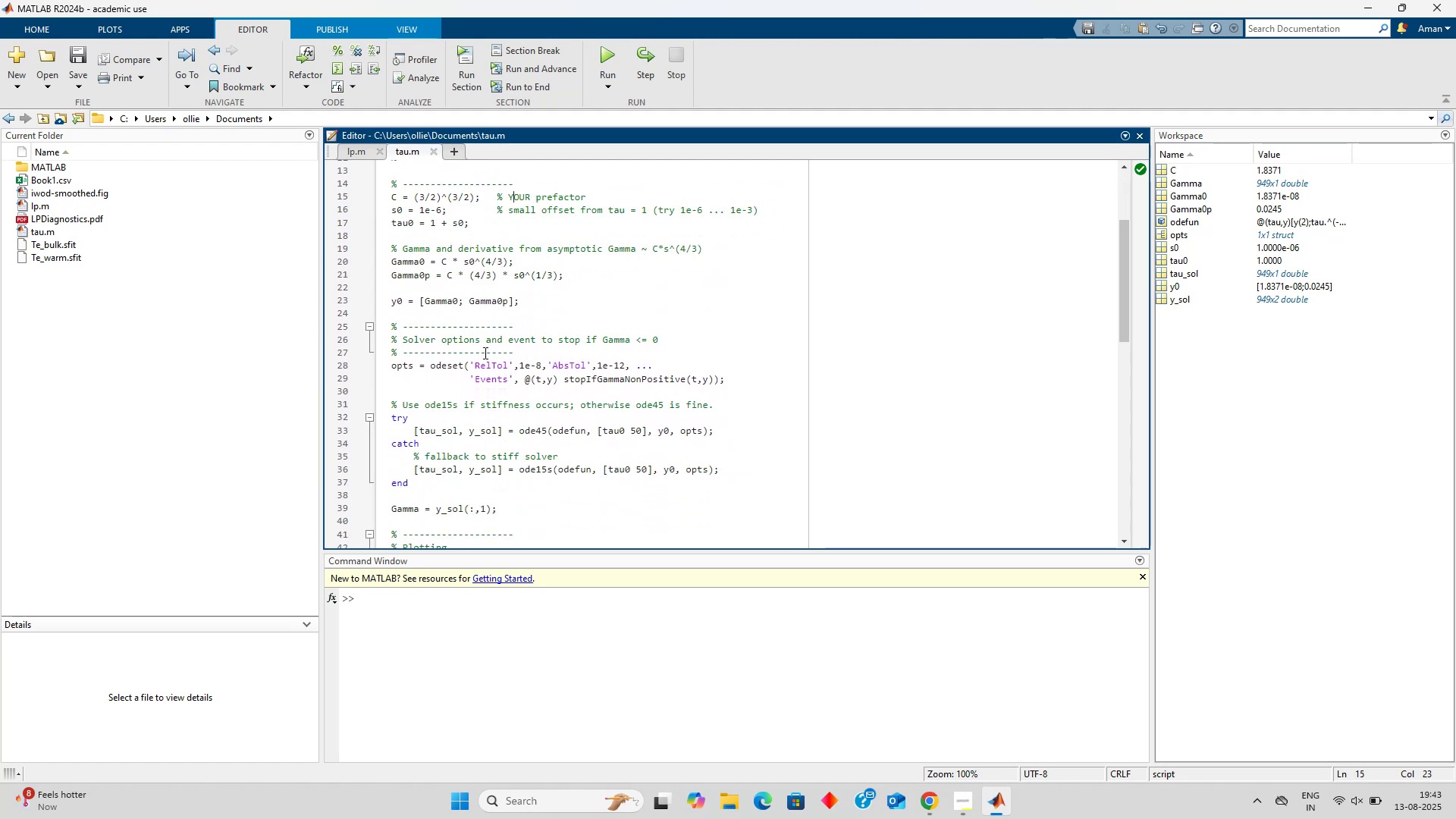 
left_click([475, 359])
 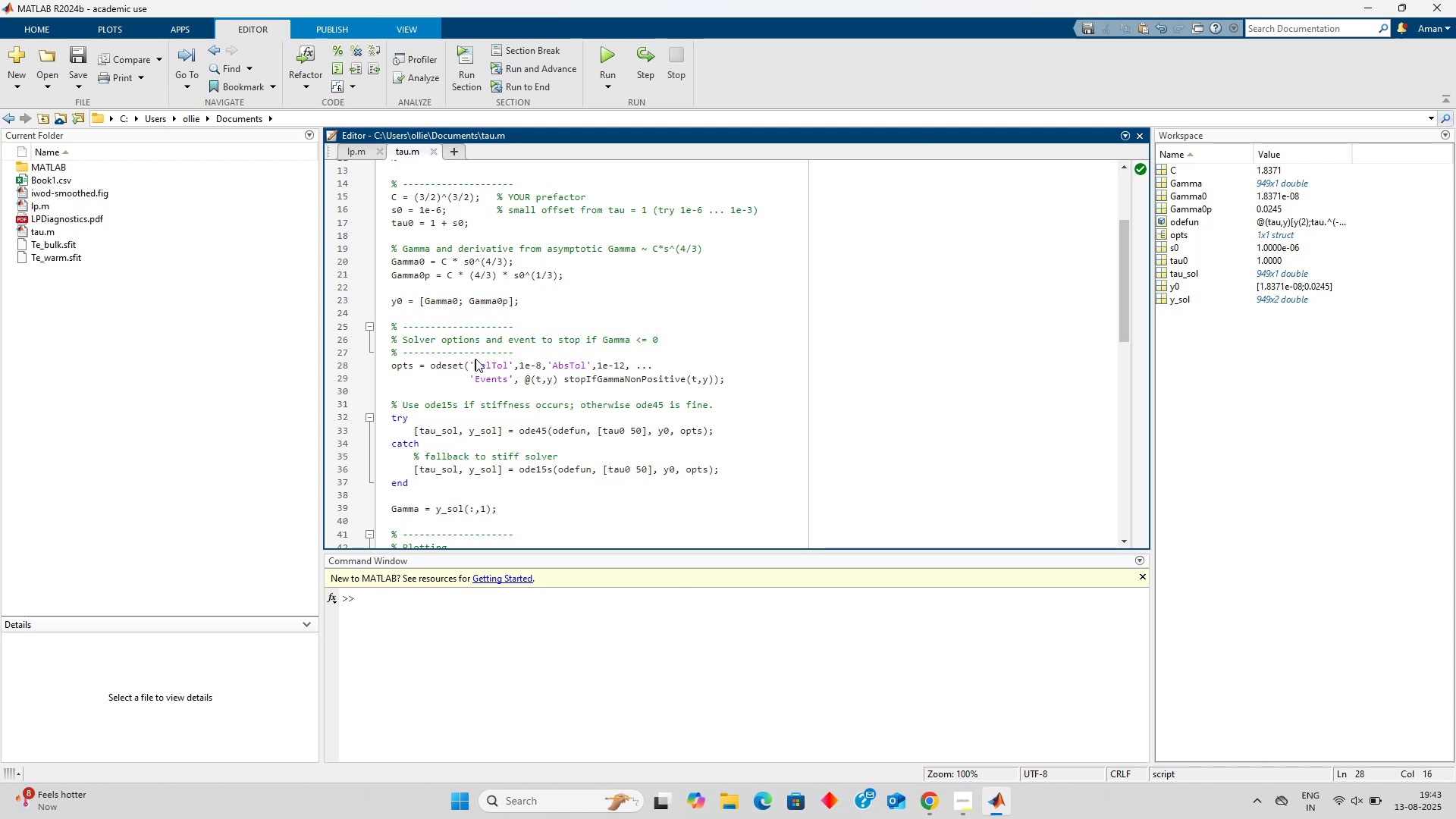 
wait(36.92)
 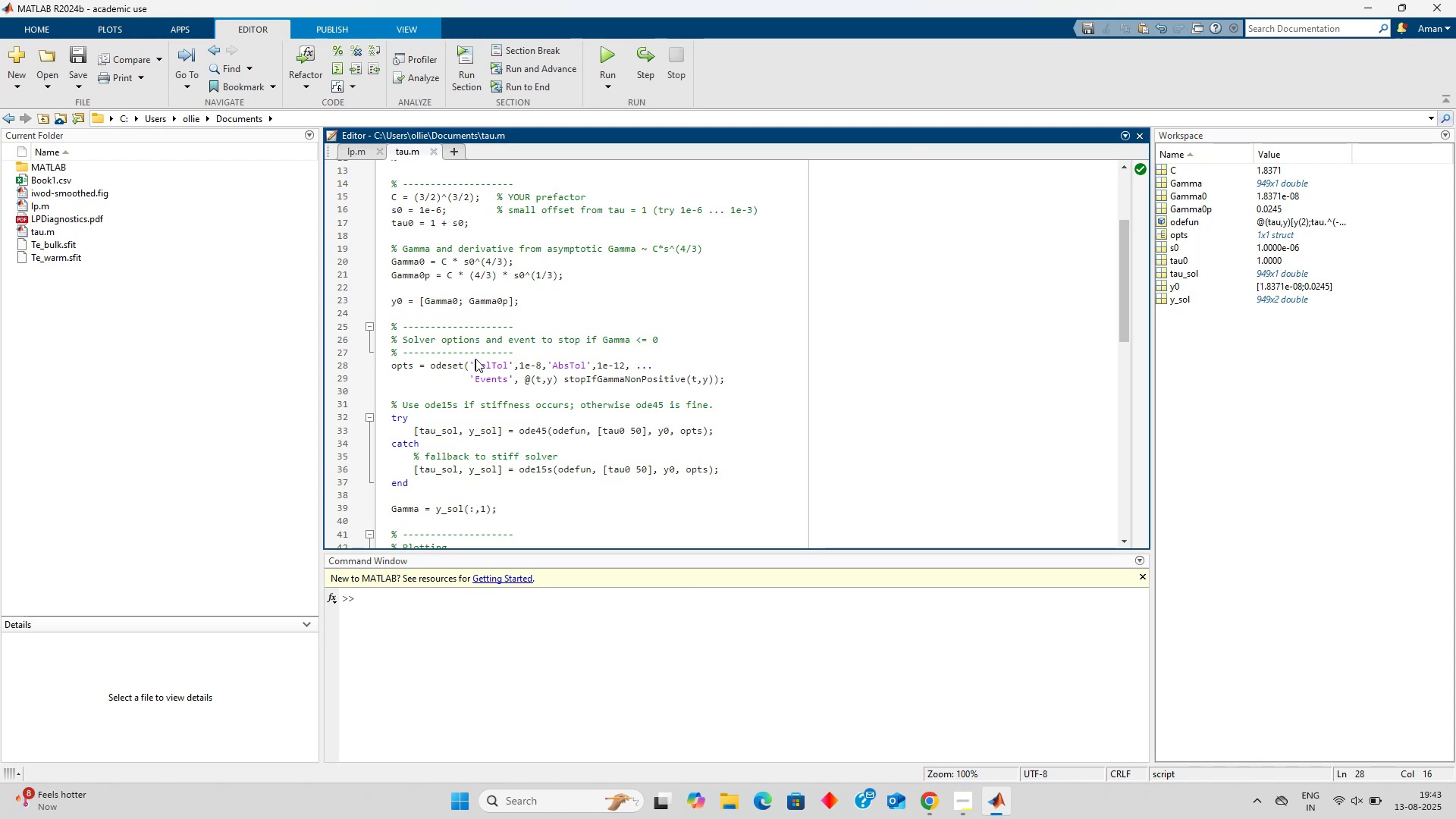 
left_click([927, 796])
 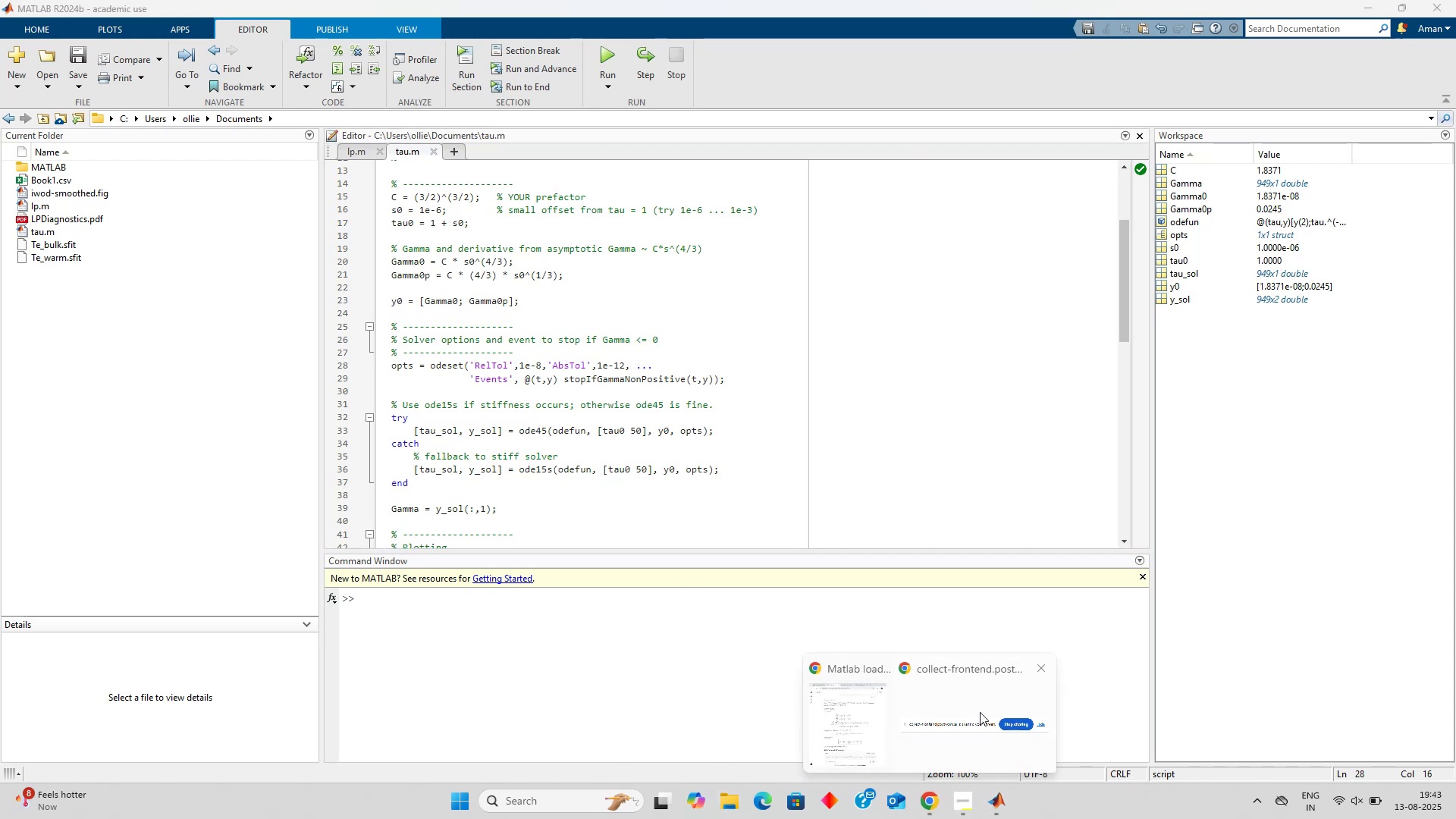 
left_click([868, 717])
 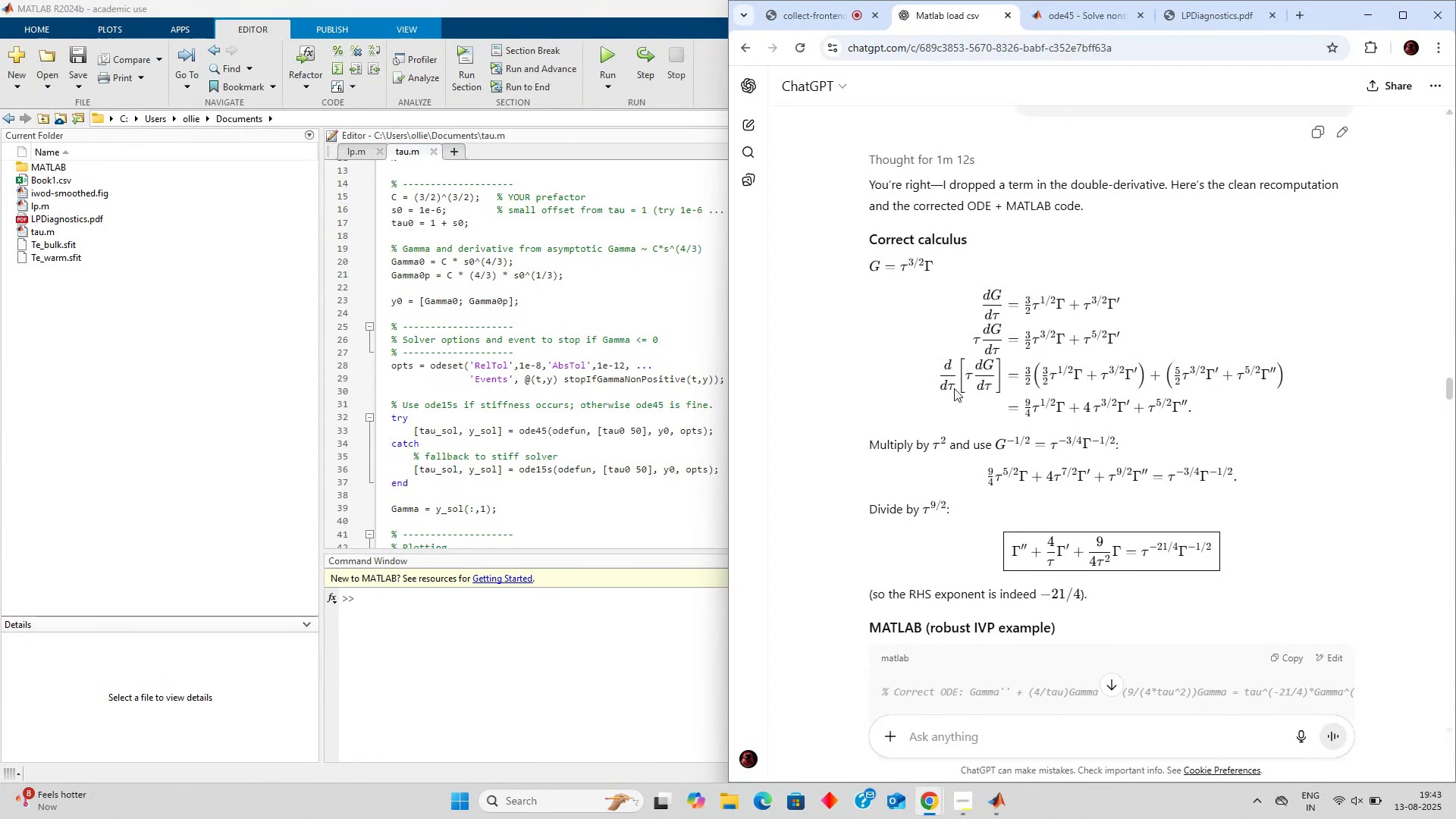 
wait(8.73)
 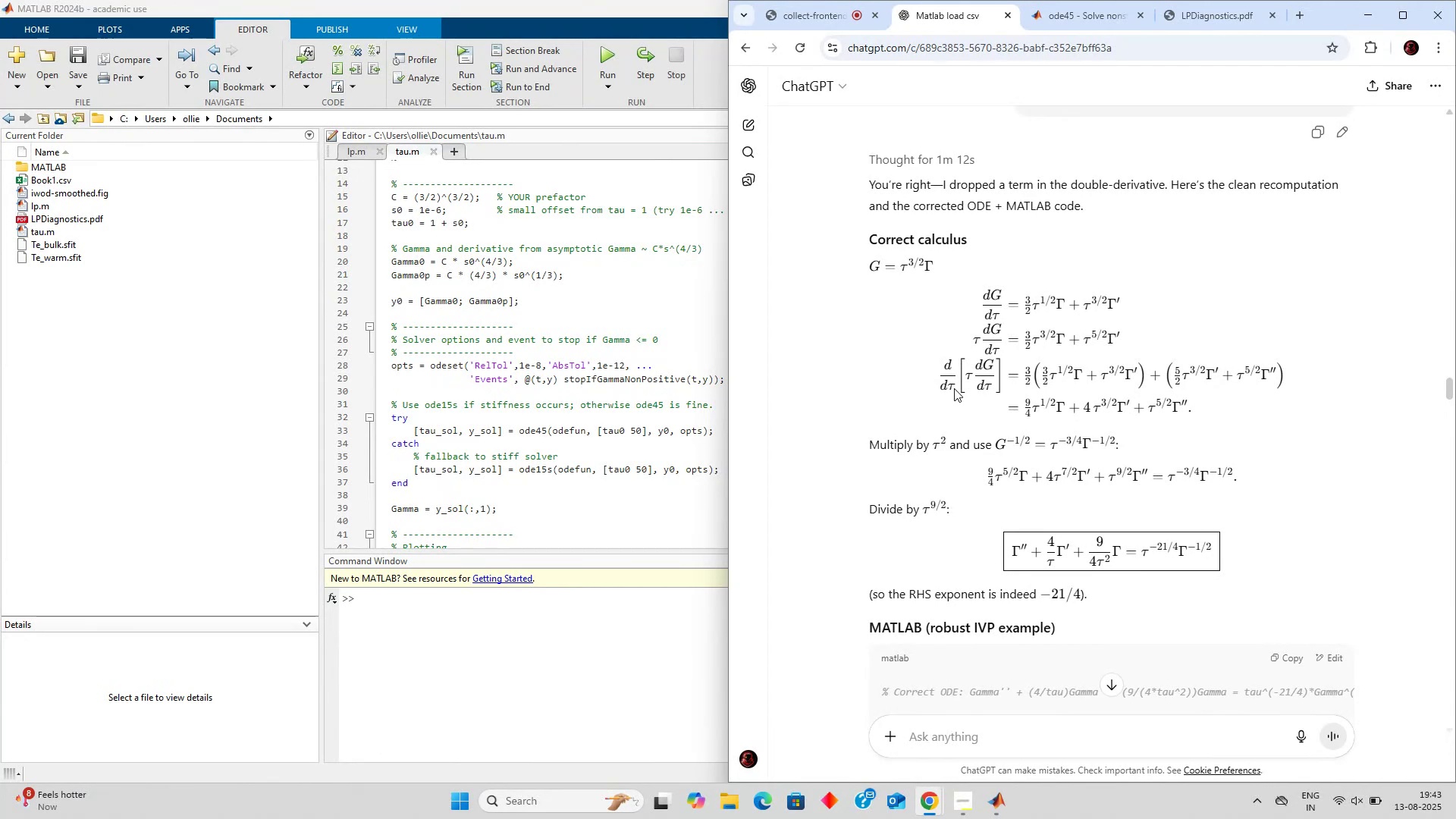 
left_click([831, 13])
 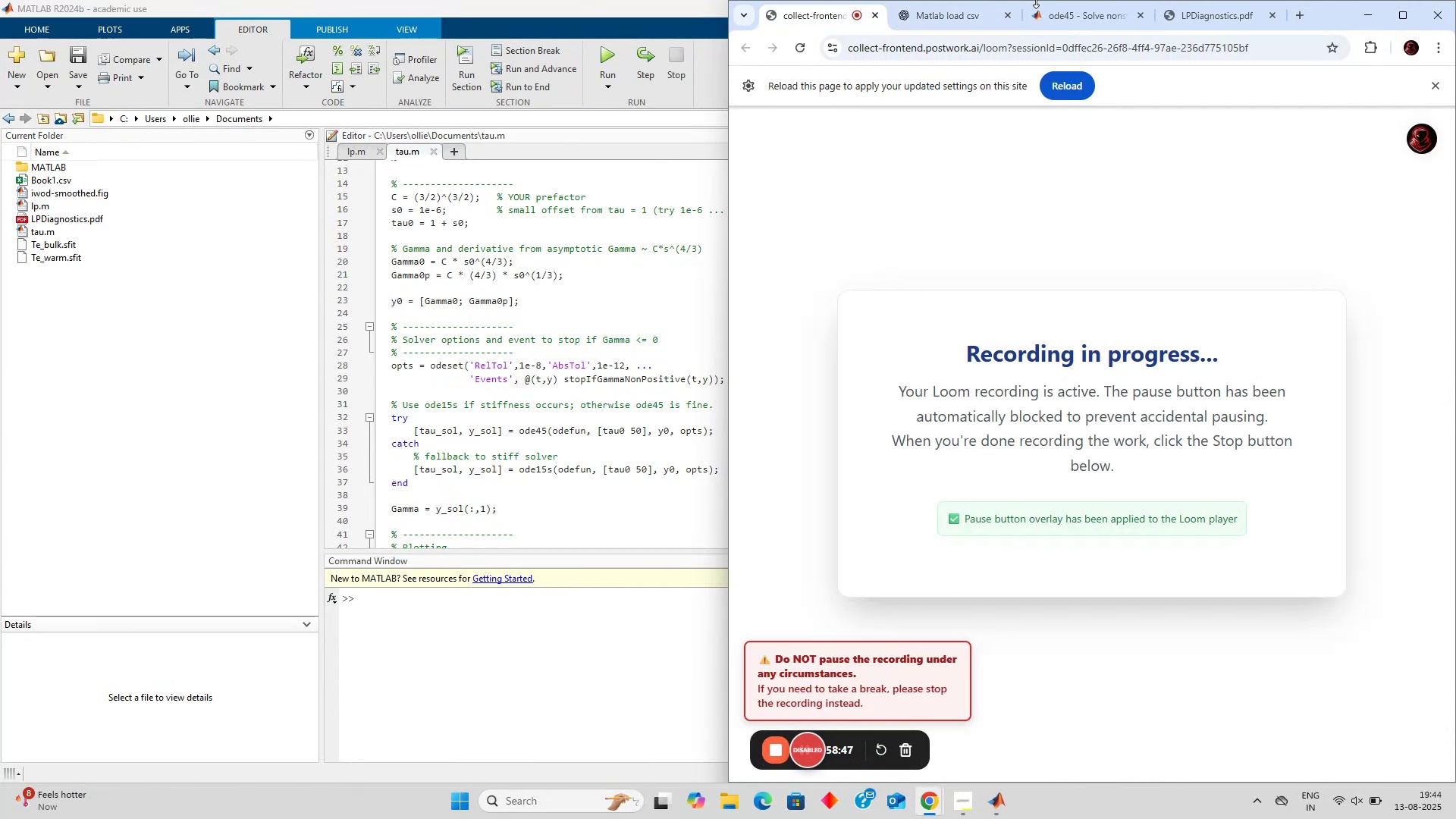 
left_click([1058, 18])
 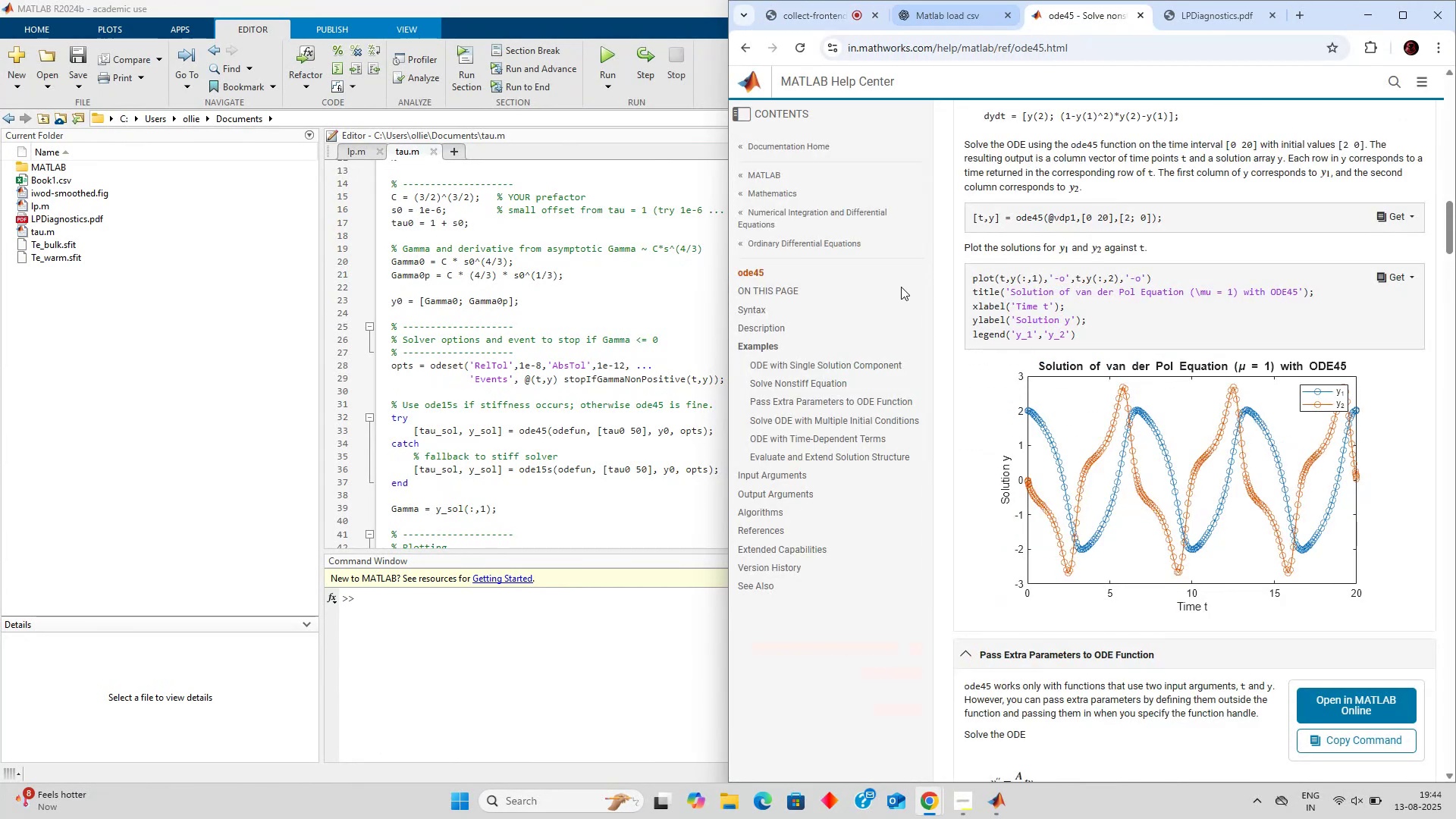 
scroll: coordinate [500, 392], scroll_direction: down, amount: 3.0
 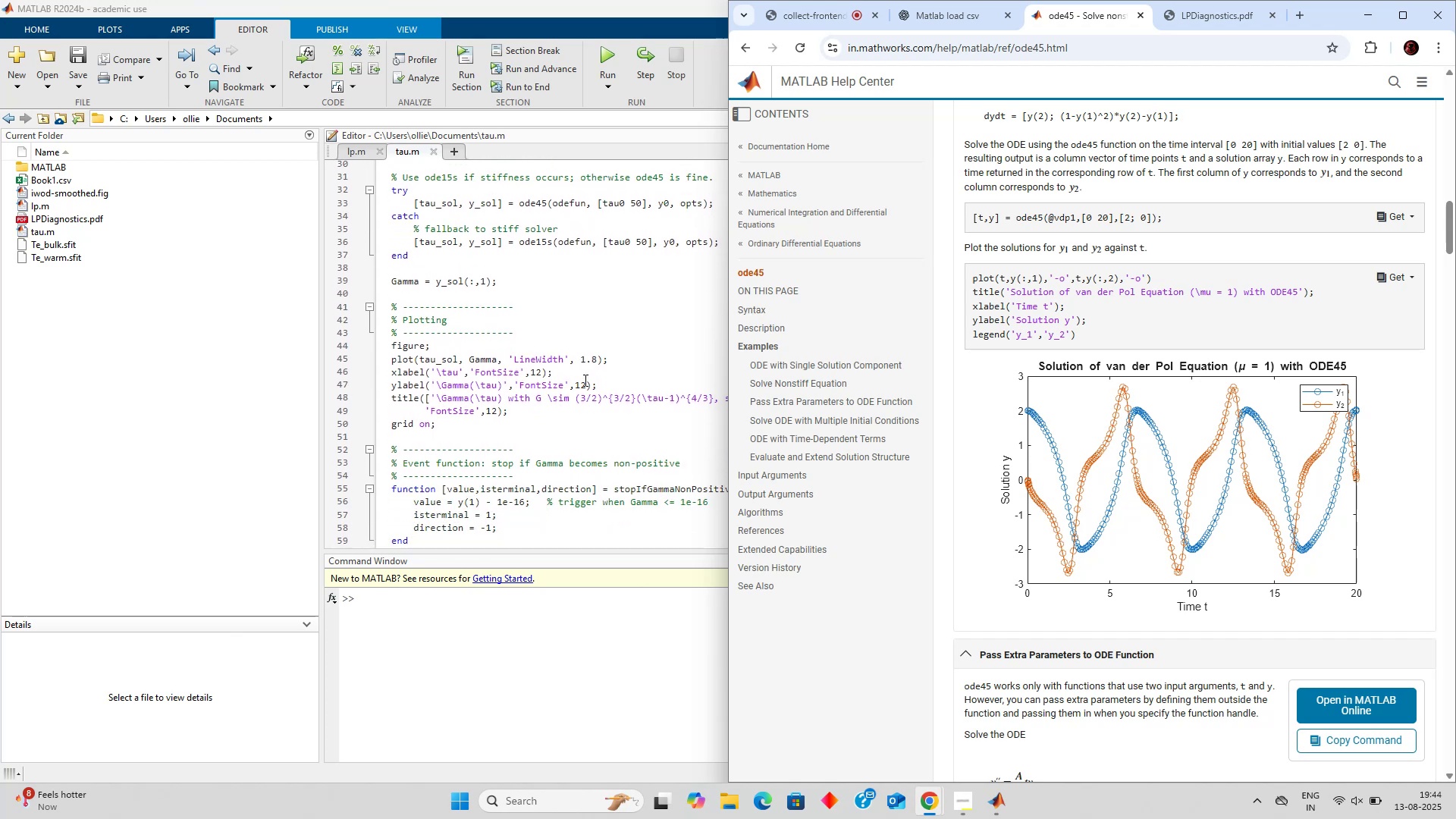 
scroll: coordinate [621, 355], scroll_direction: up, amount: 5.0
 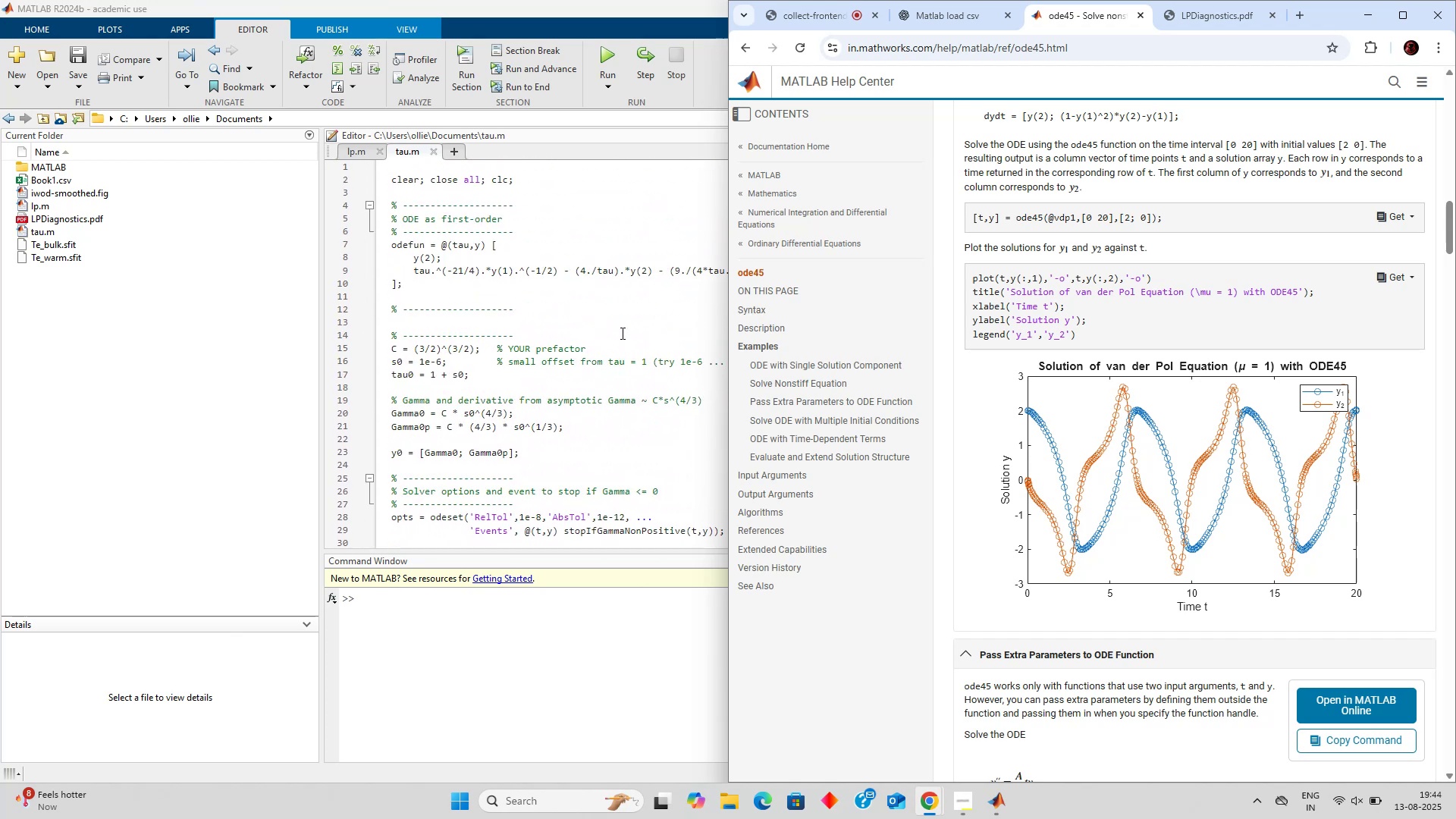 
scroll: coordinate [605, 338], scroll_direction: down, amount: 2.0
 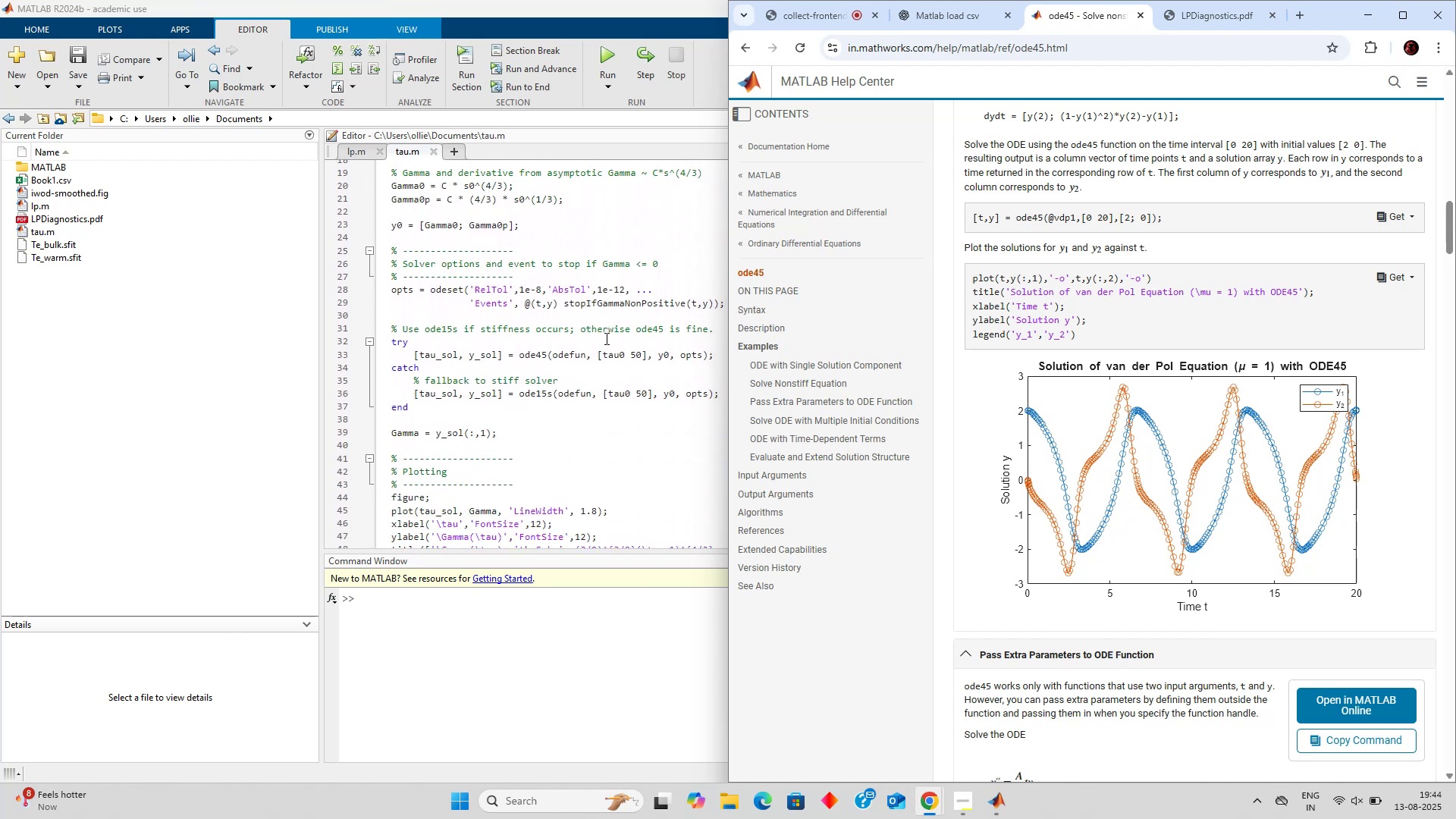 
left_click([605, 338])
 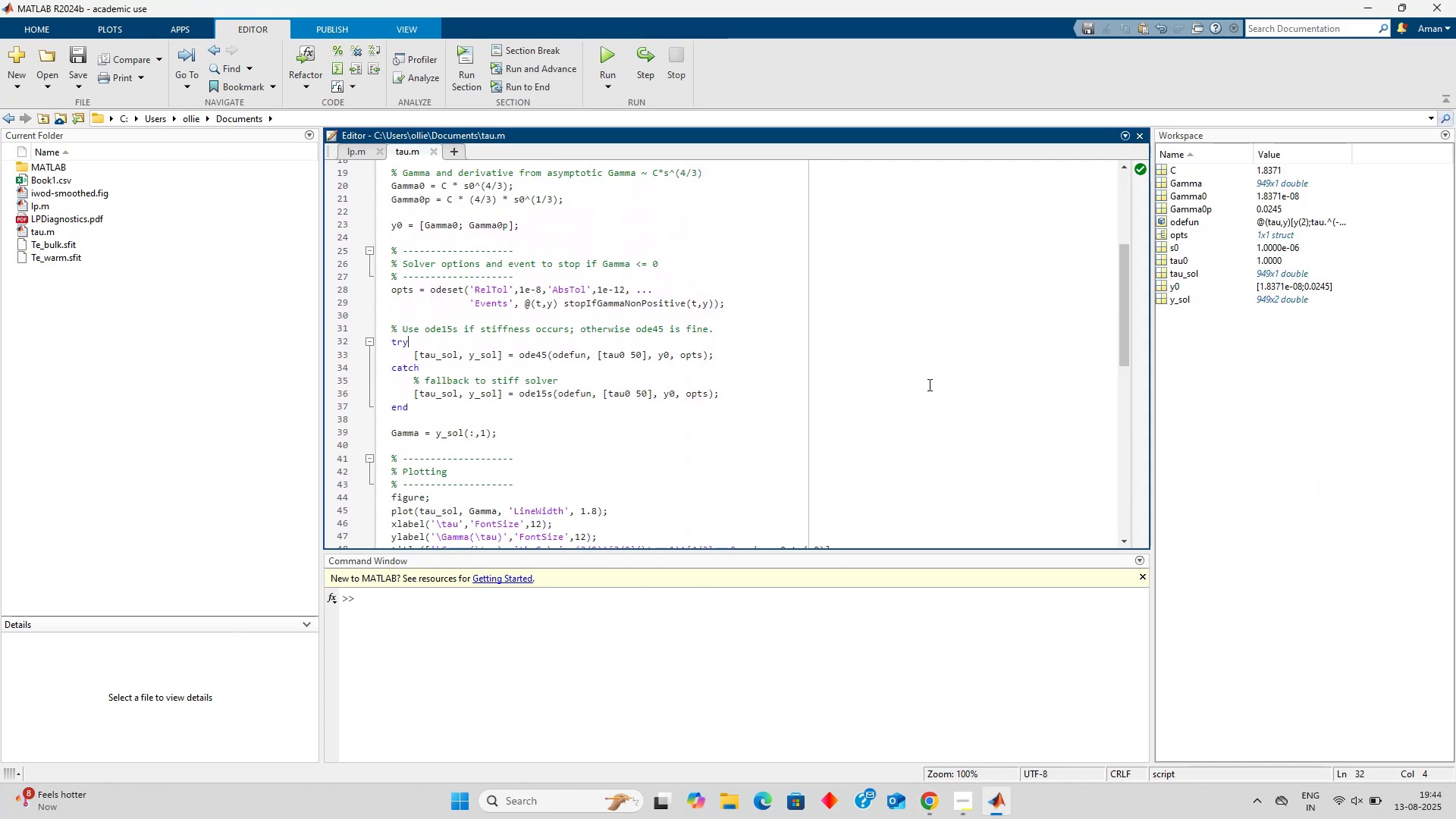 
scroll: coordinate [831, 410], scroll_direction: down, amount: 4.0
 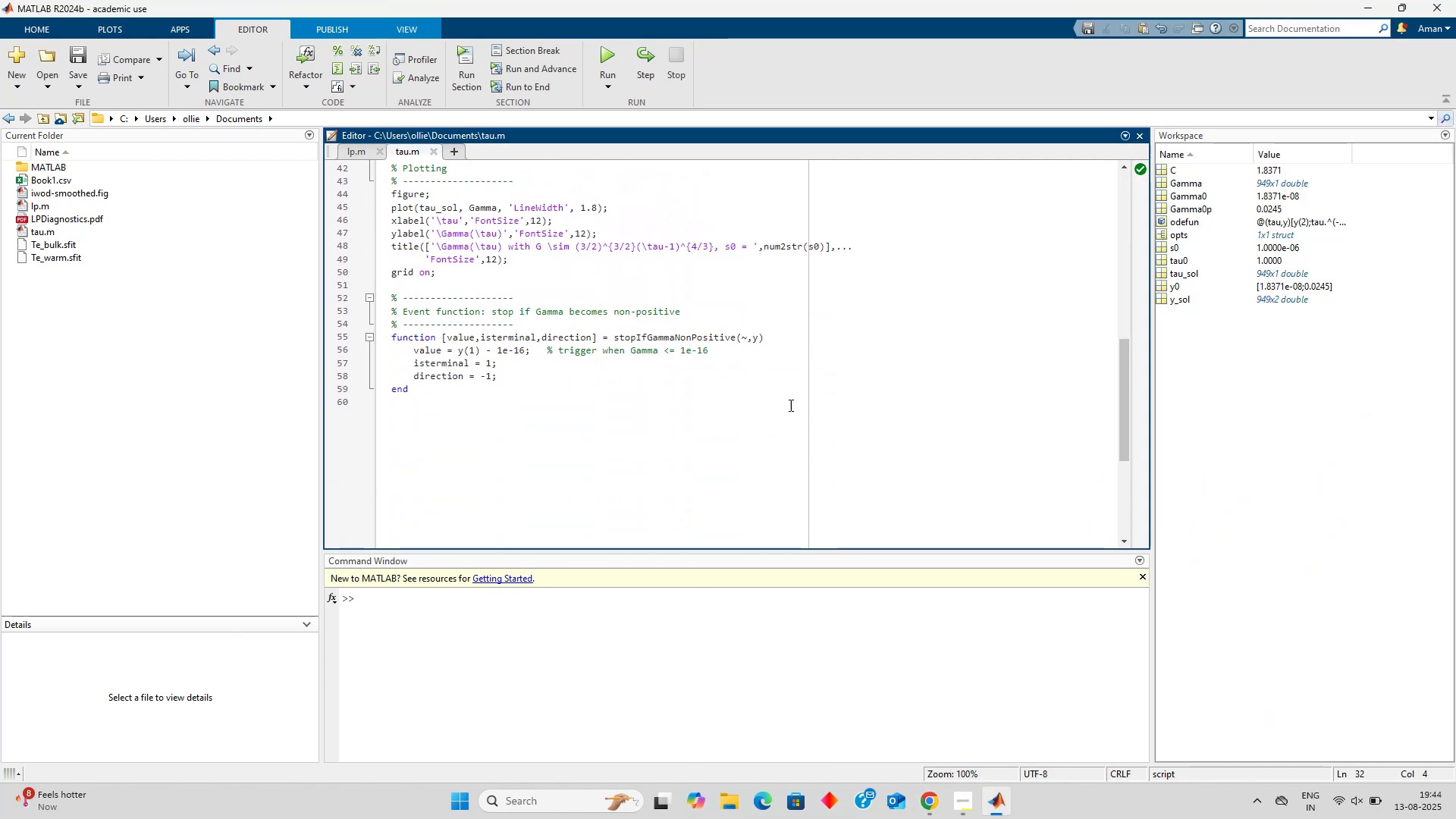 
left_click([764, 399])
 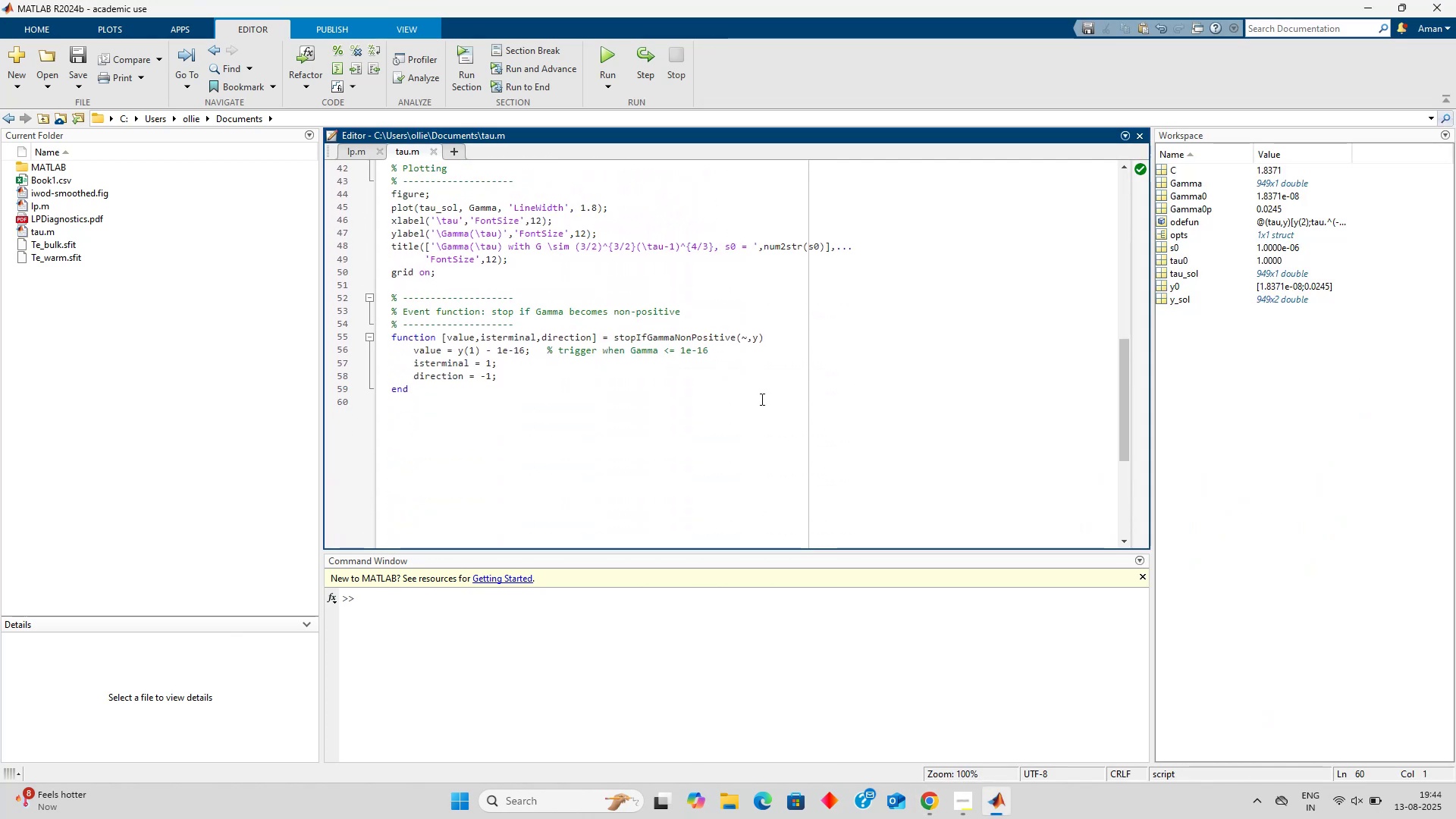 
scroll: coordinate [761, 399], scroll_direction: up, amount: 1.0
 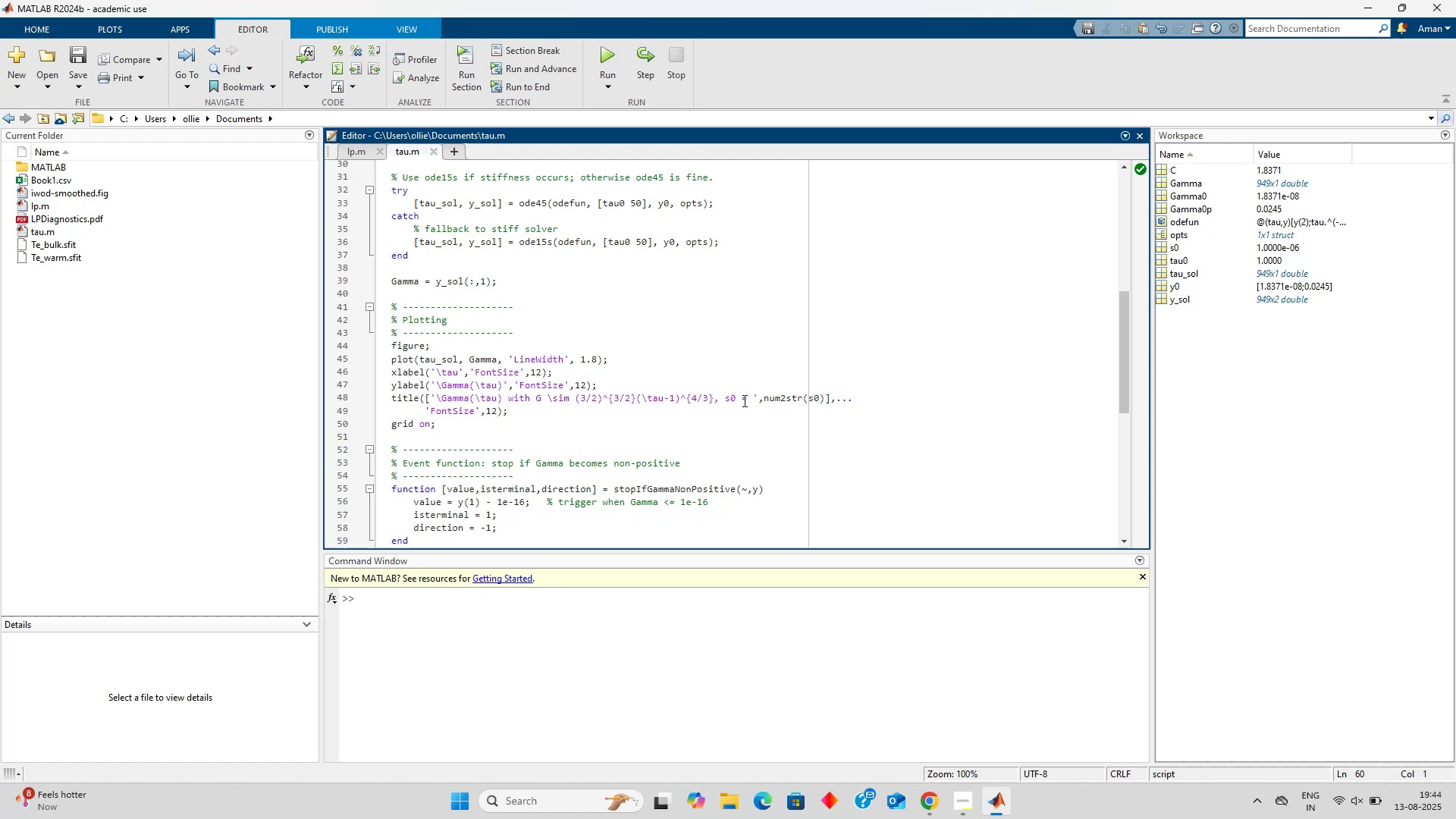 
left_click([537, 403])
 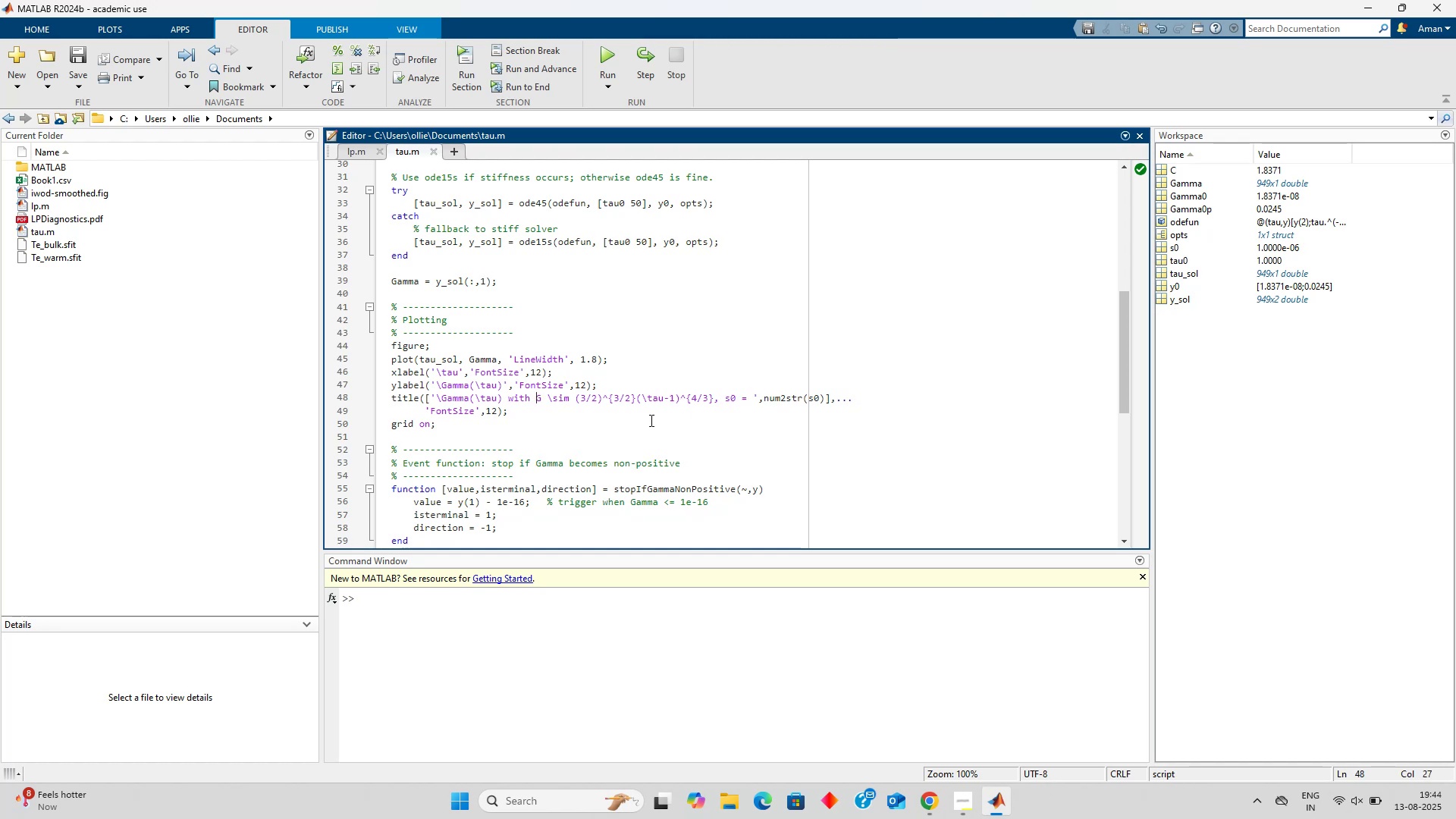 
scroll: coordinate [648, 441], scroll_direction: down, amount: 5.0
 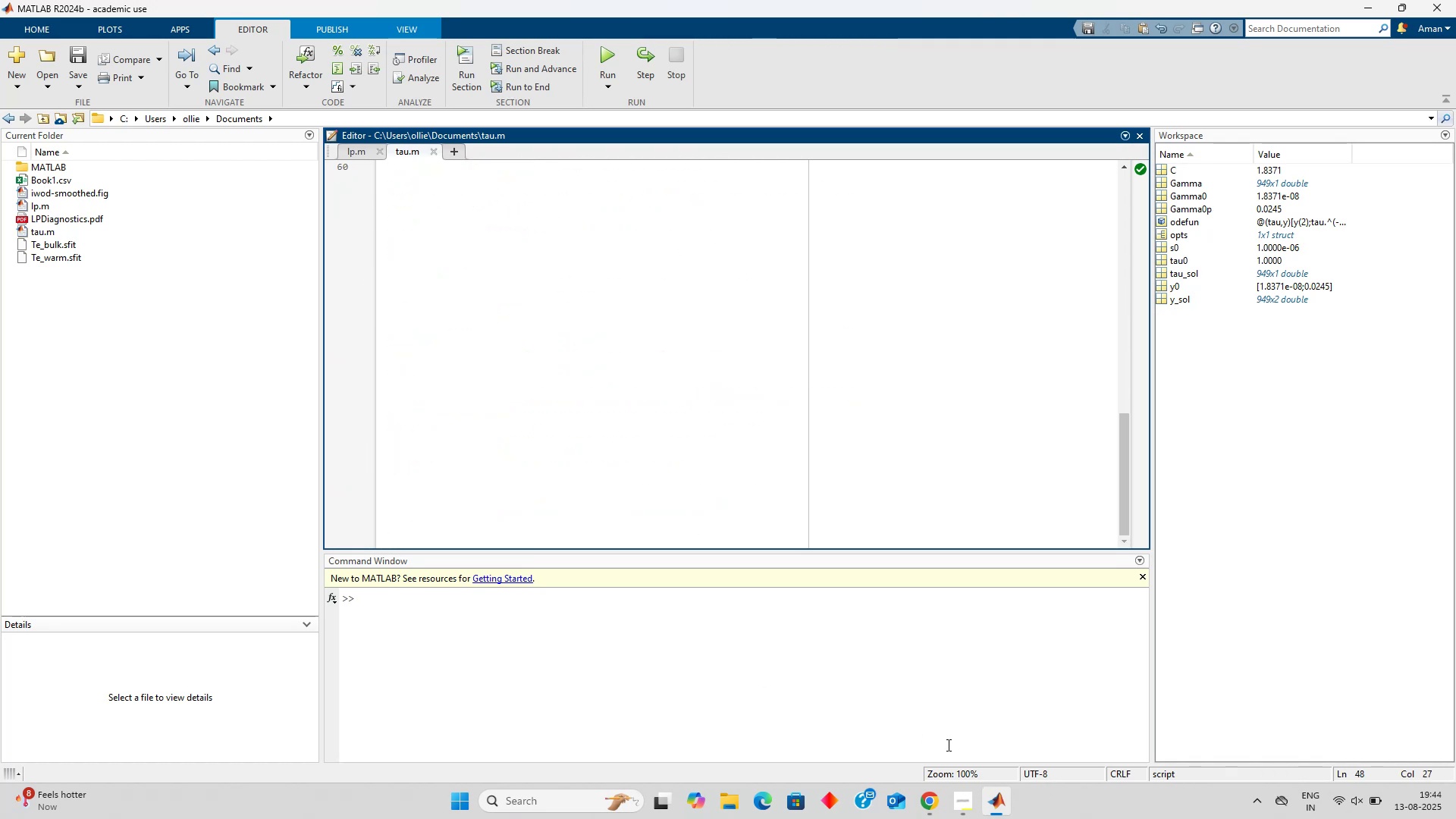 
left_click([921, 783])
 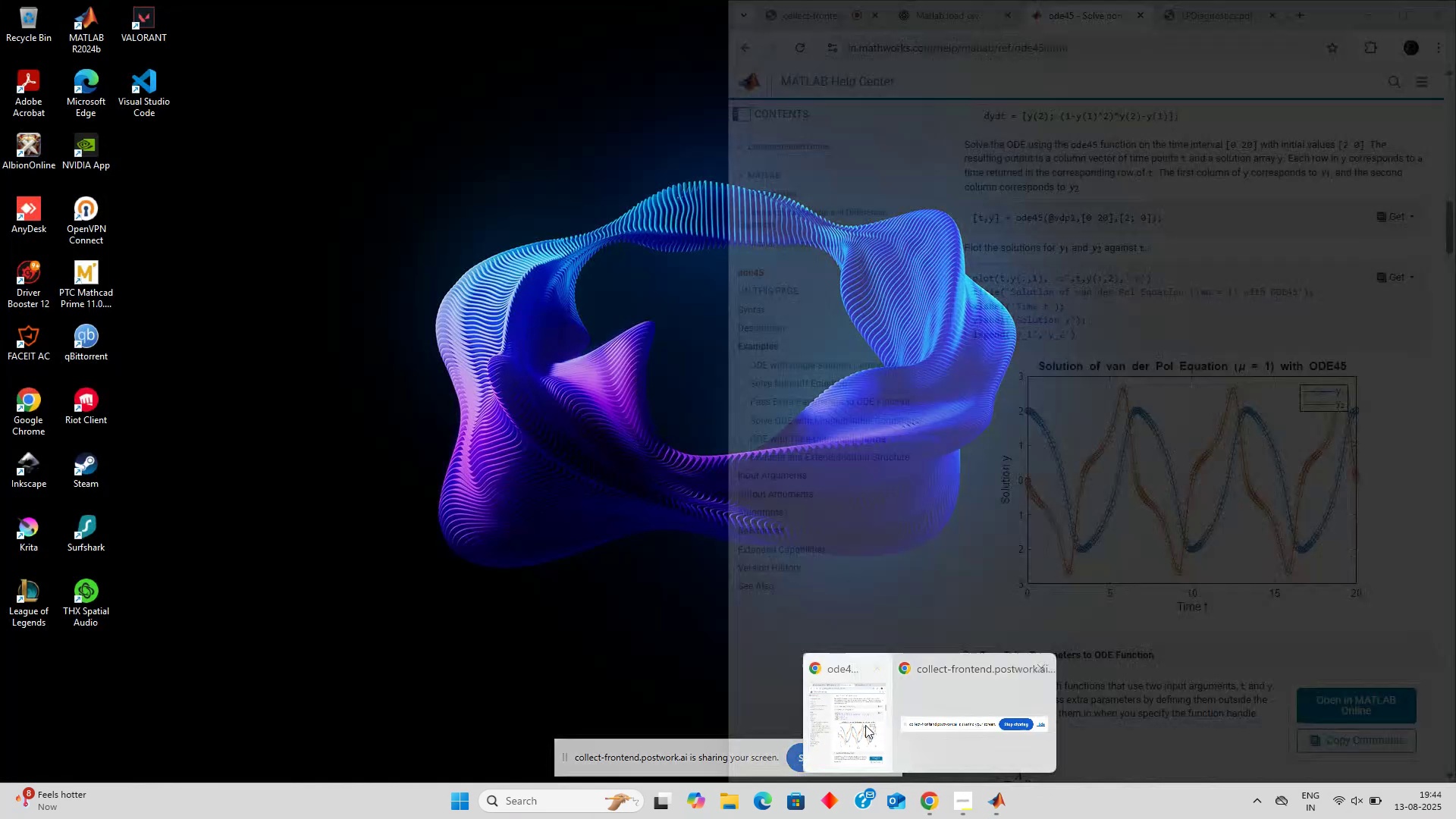 
left_click([864, 725])
 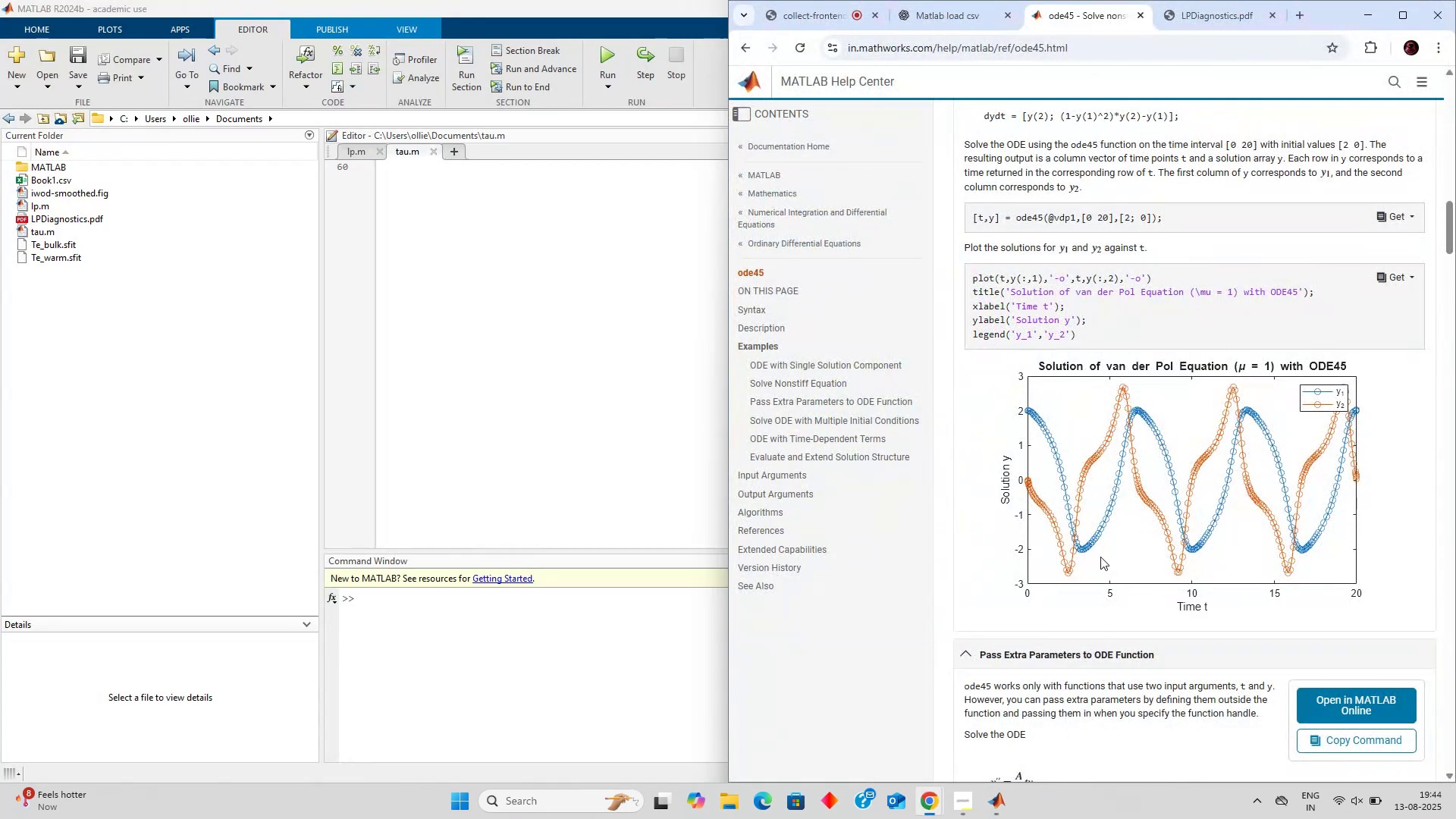 
scroll: coordinate [1101, 557], scroll_direction: up, amount: 3.0
 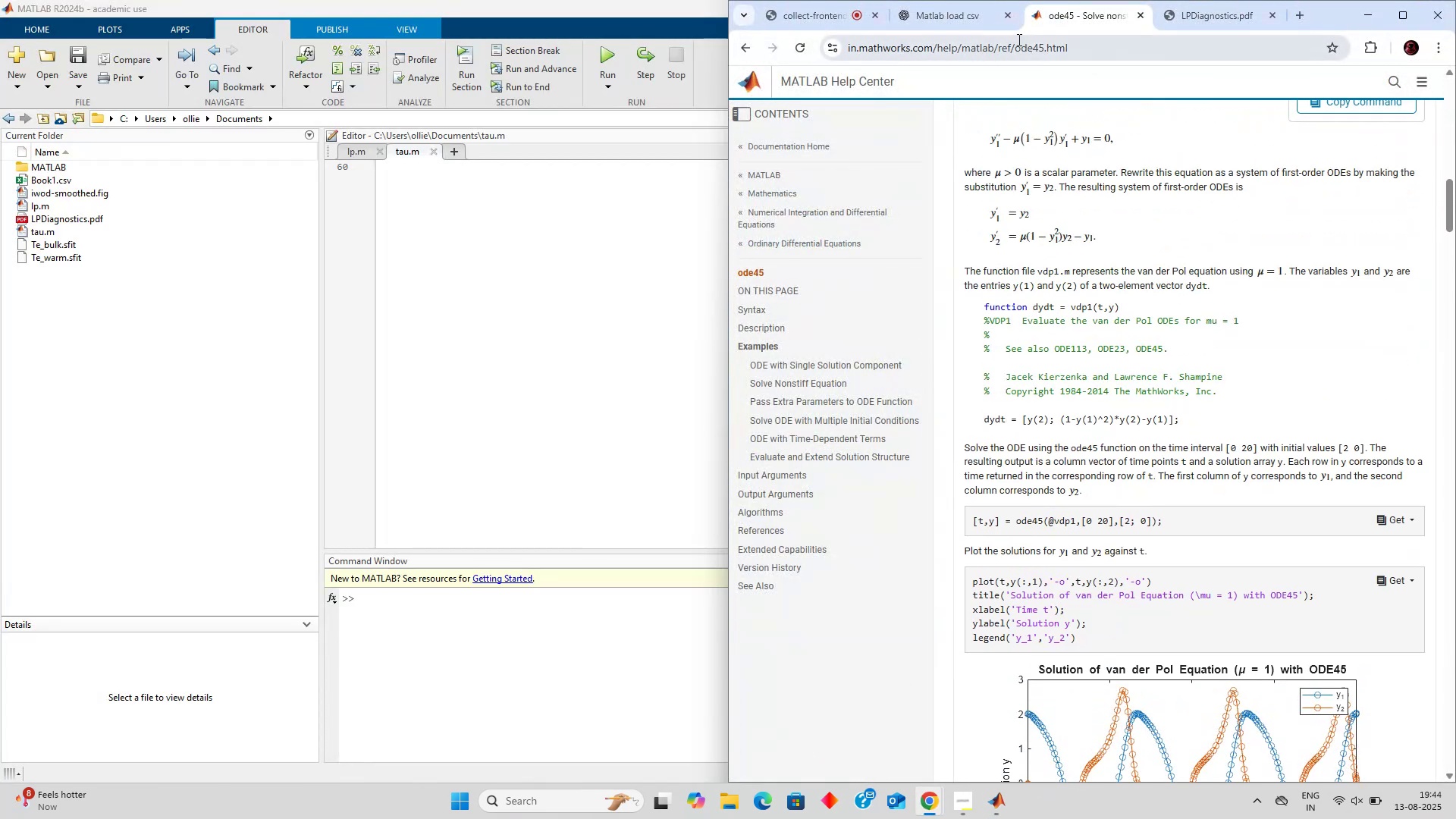 
left_click([965, 23])
 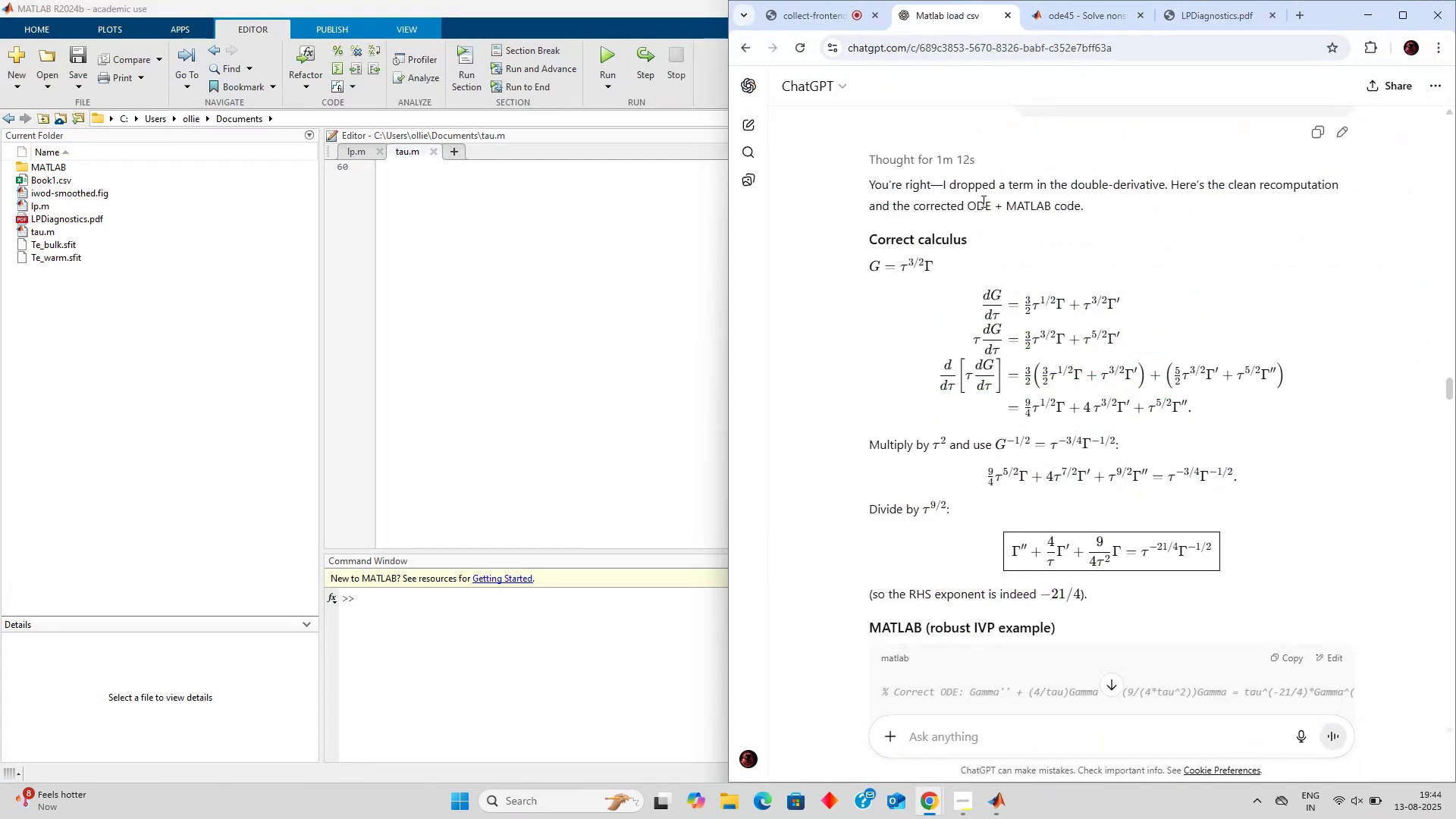 
scroll: coordinate [1056, 234], scroll_direction: down, amount: 15.0
 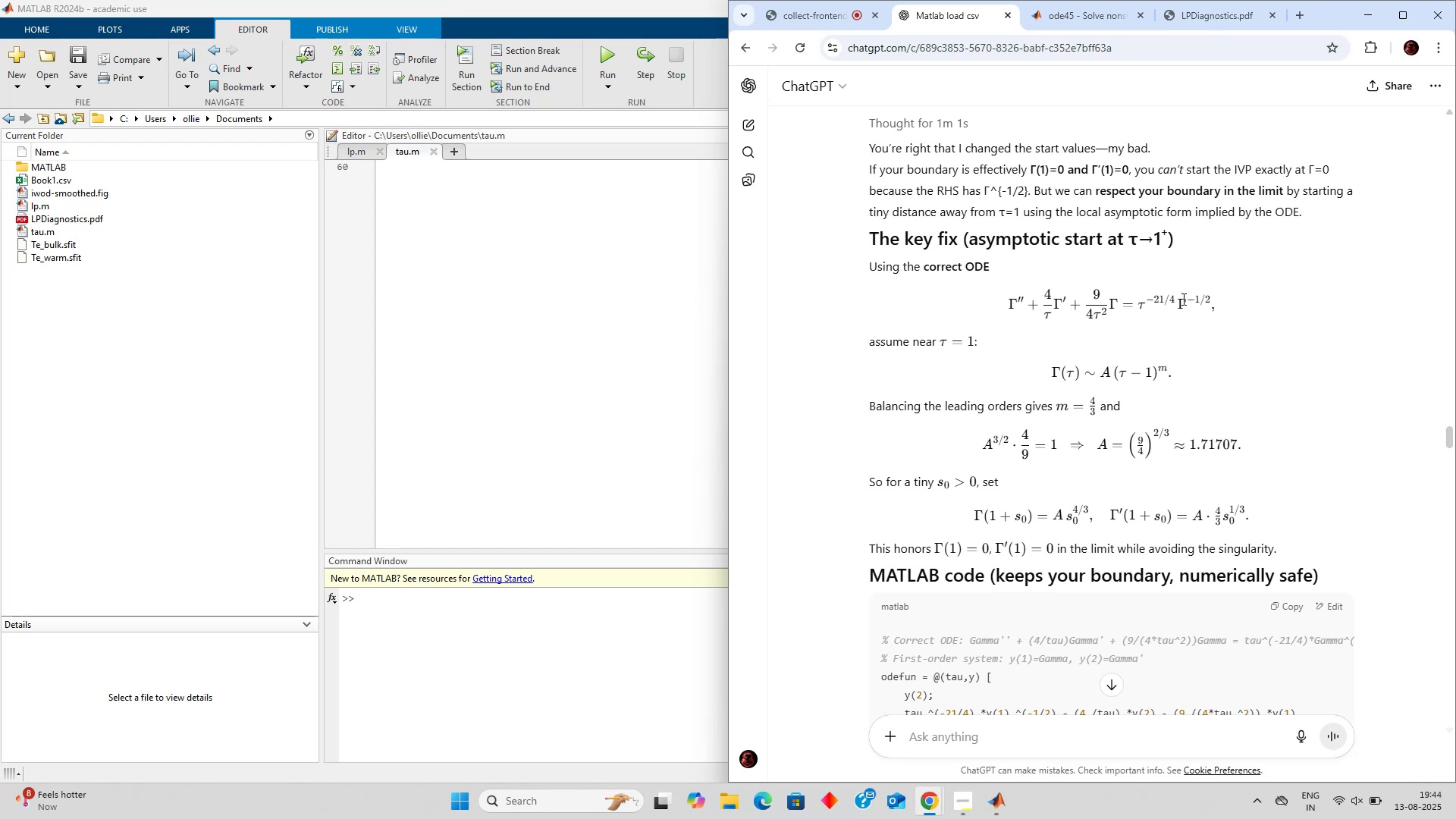 
wait(13.45)
 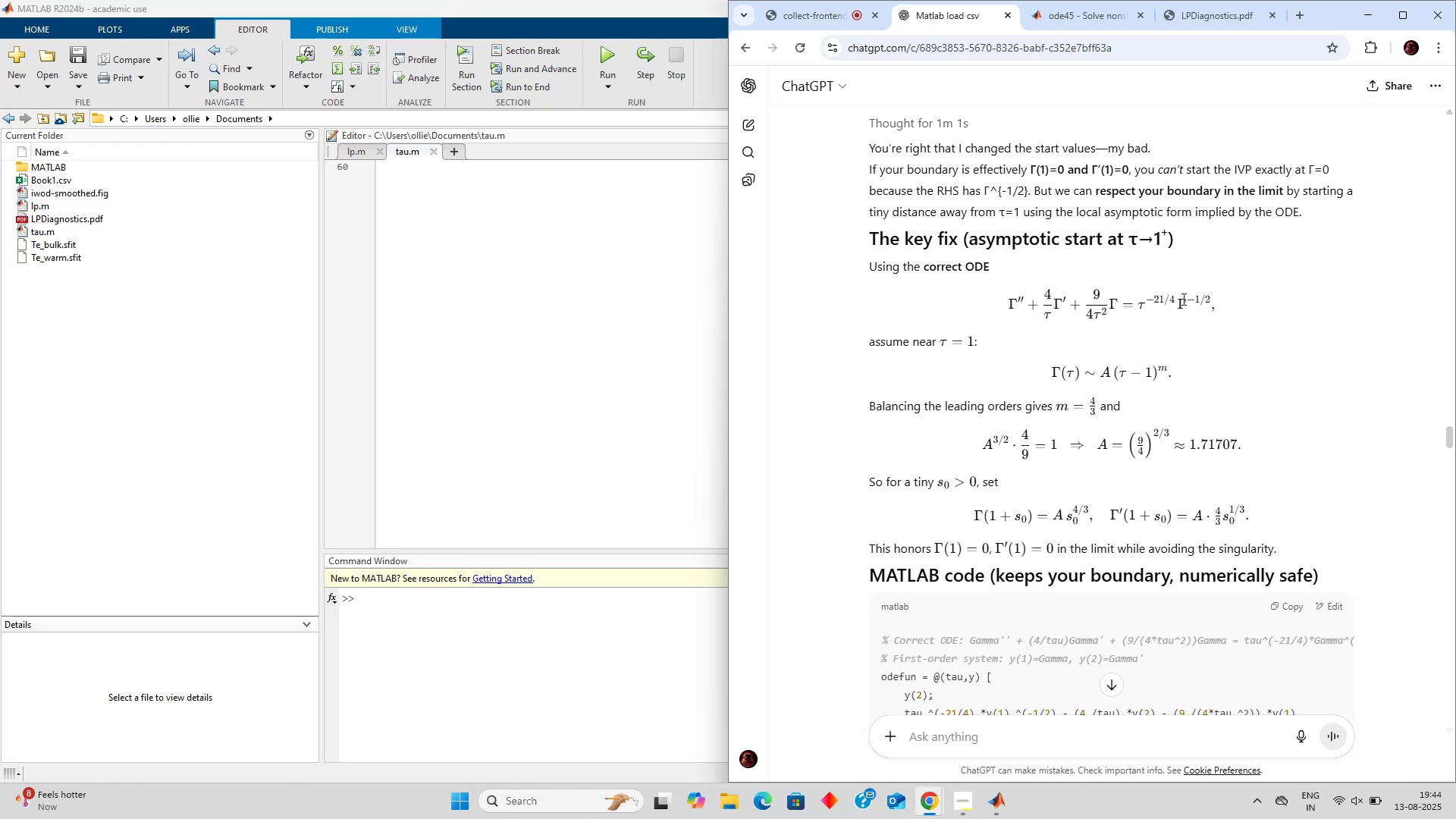 
scroll: coordinate [1170, 311], scroll_direction: down, amount: 49.0
 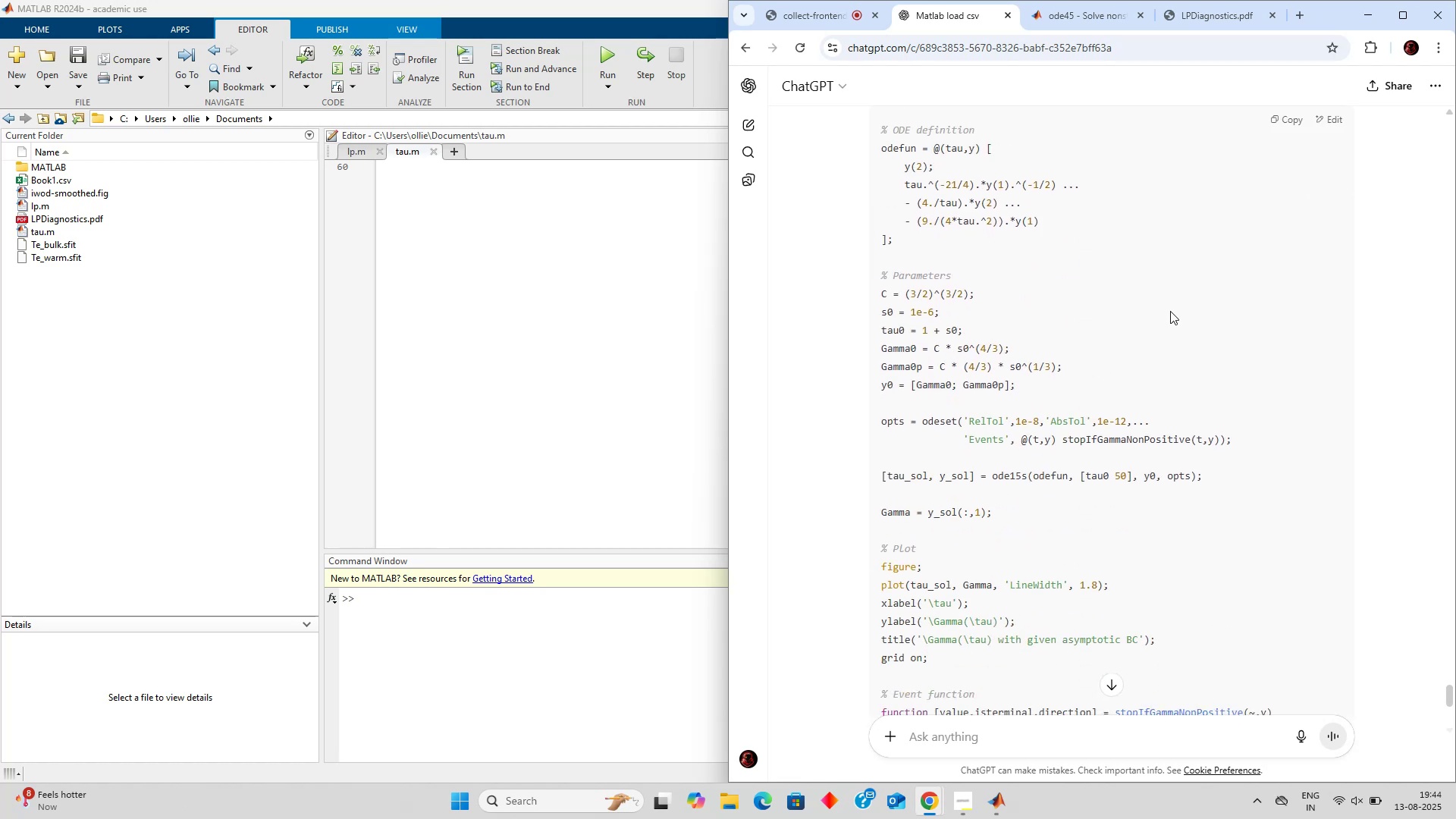 
scroll: coordinate [1170, 311], scroll_direction: up, amount: 2.0
 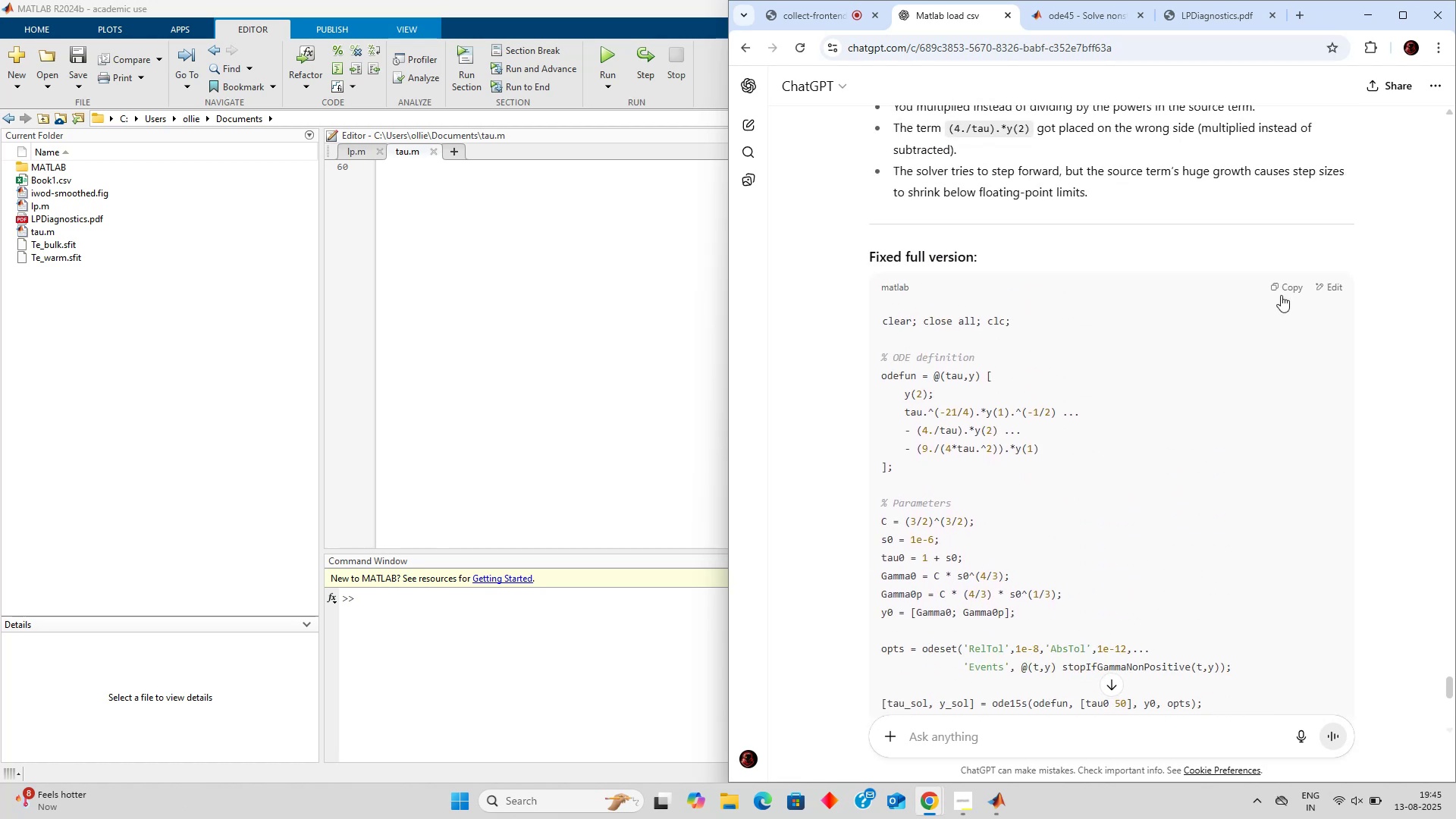 
left_click([1286, 287])
 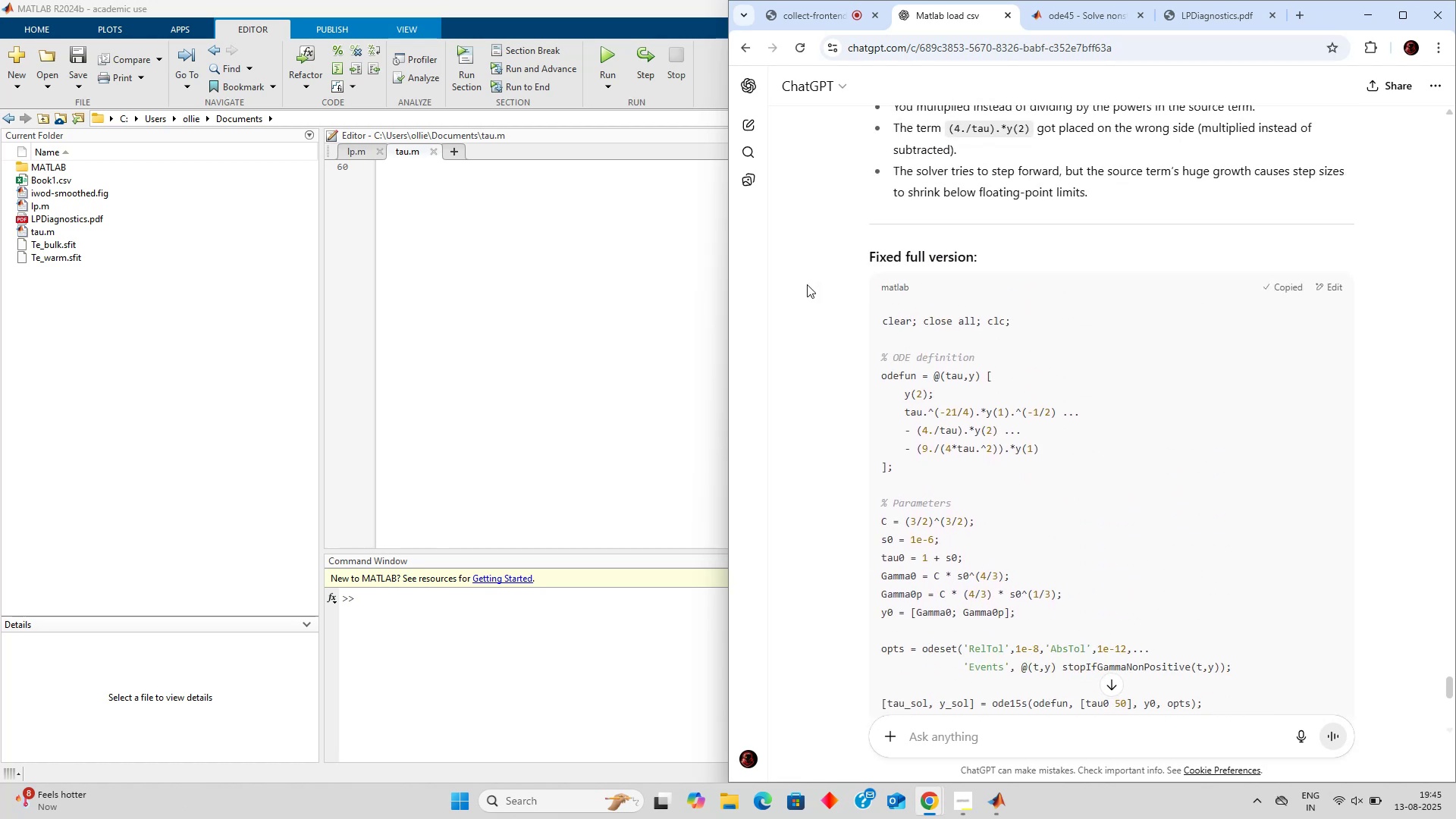 
left_click([646, 285])
 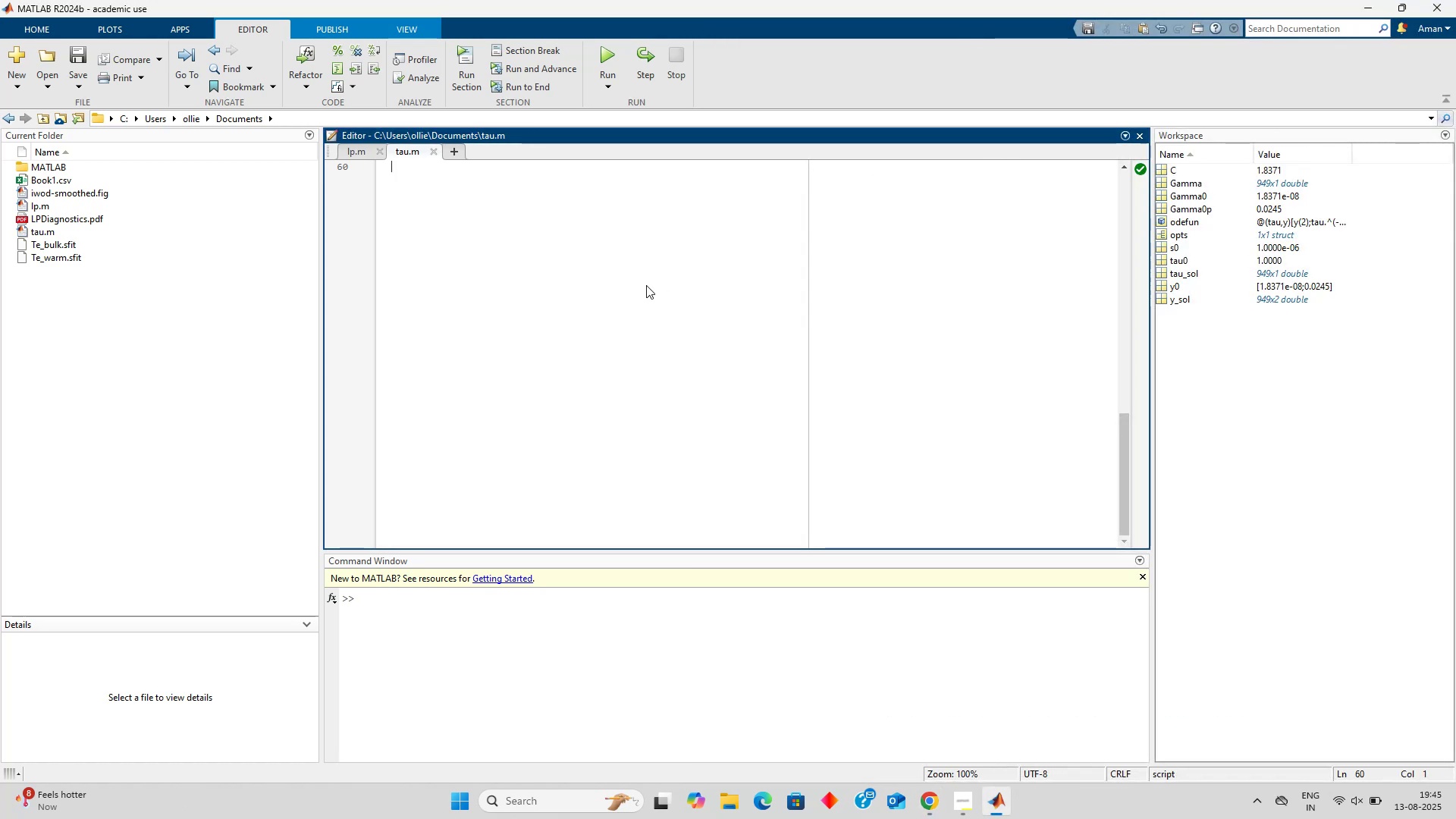 
scroll: coordinate [646, 285], scroll_direction: up, amount: 8.0
 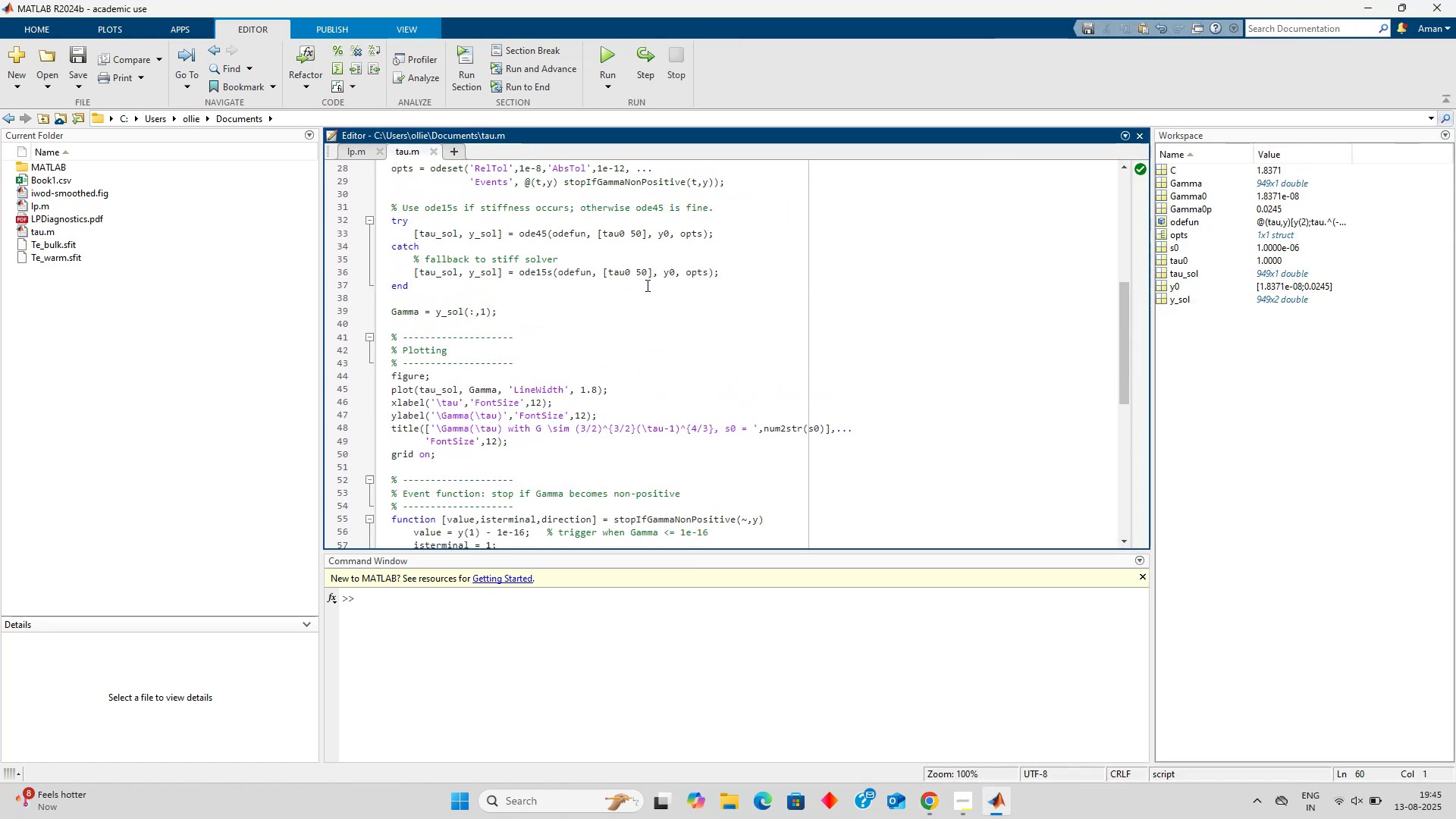 
key(Control+A)
 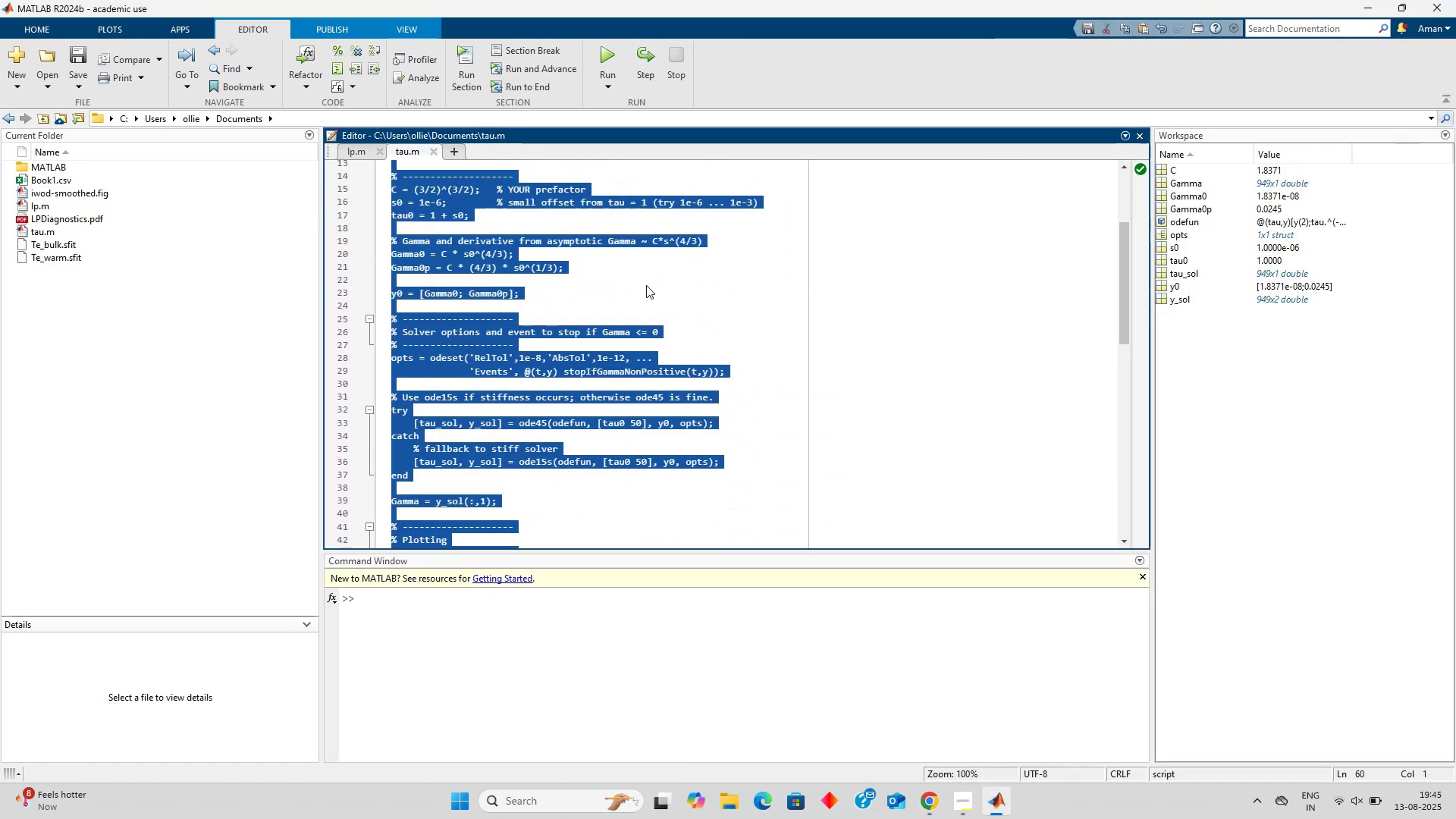 
key(Control+V)
 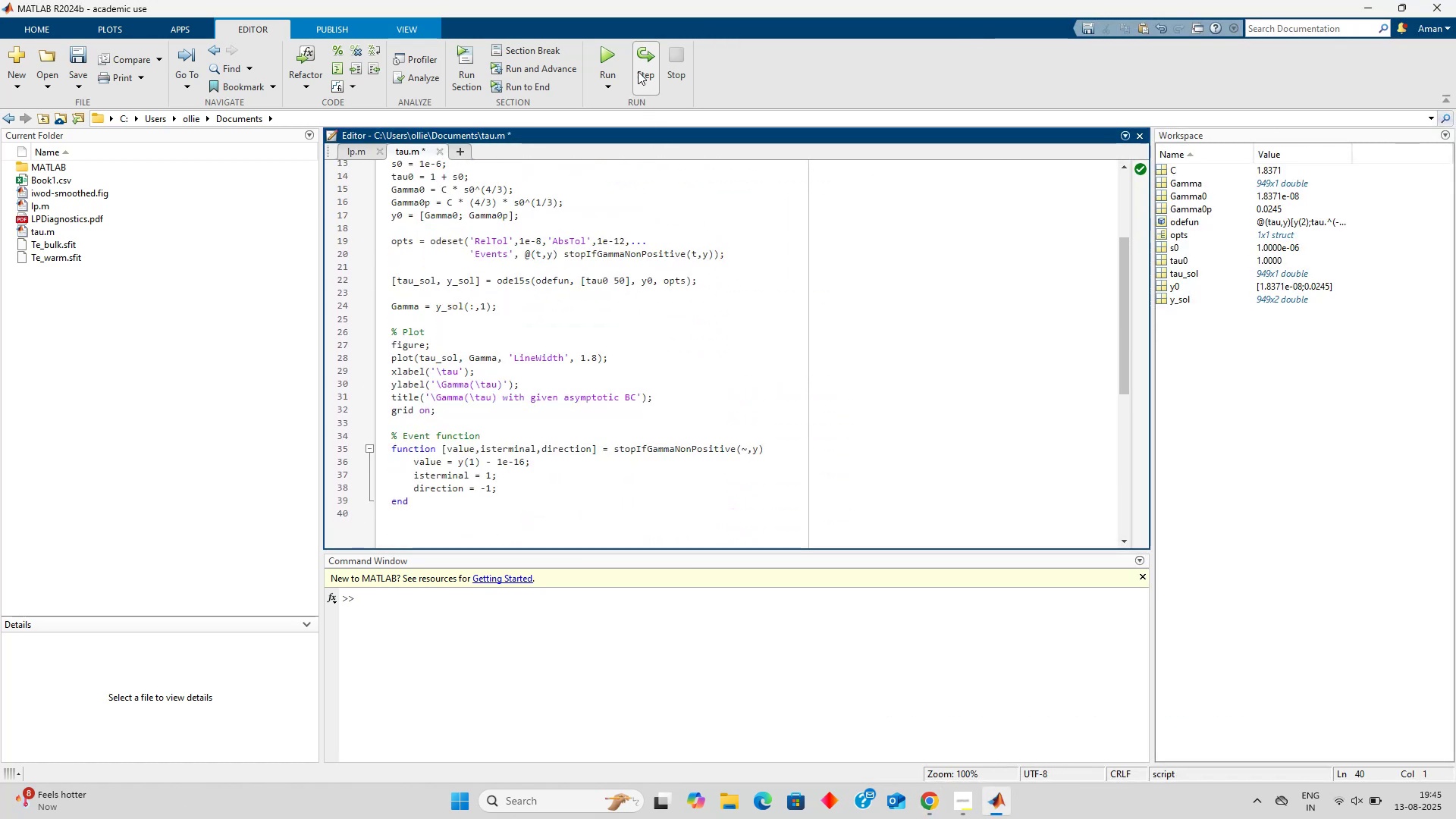 
left_click([608, 52])
 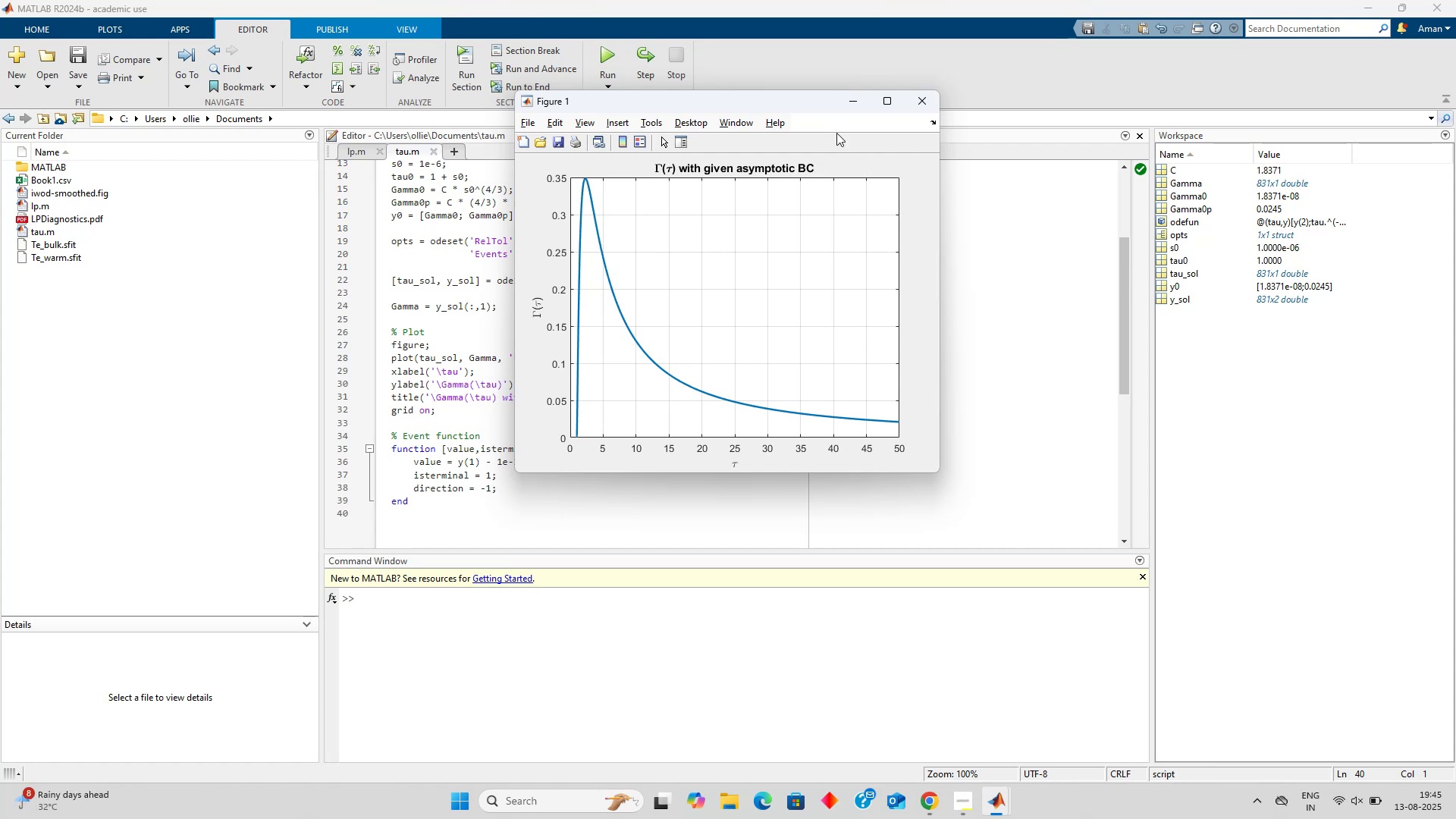 
wait(12.99)
 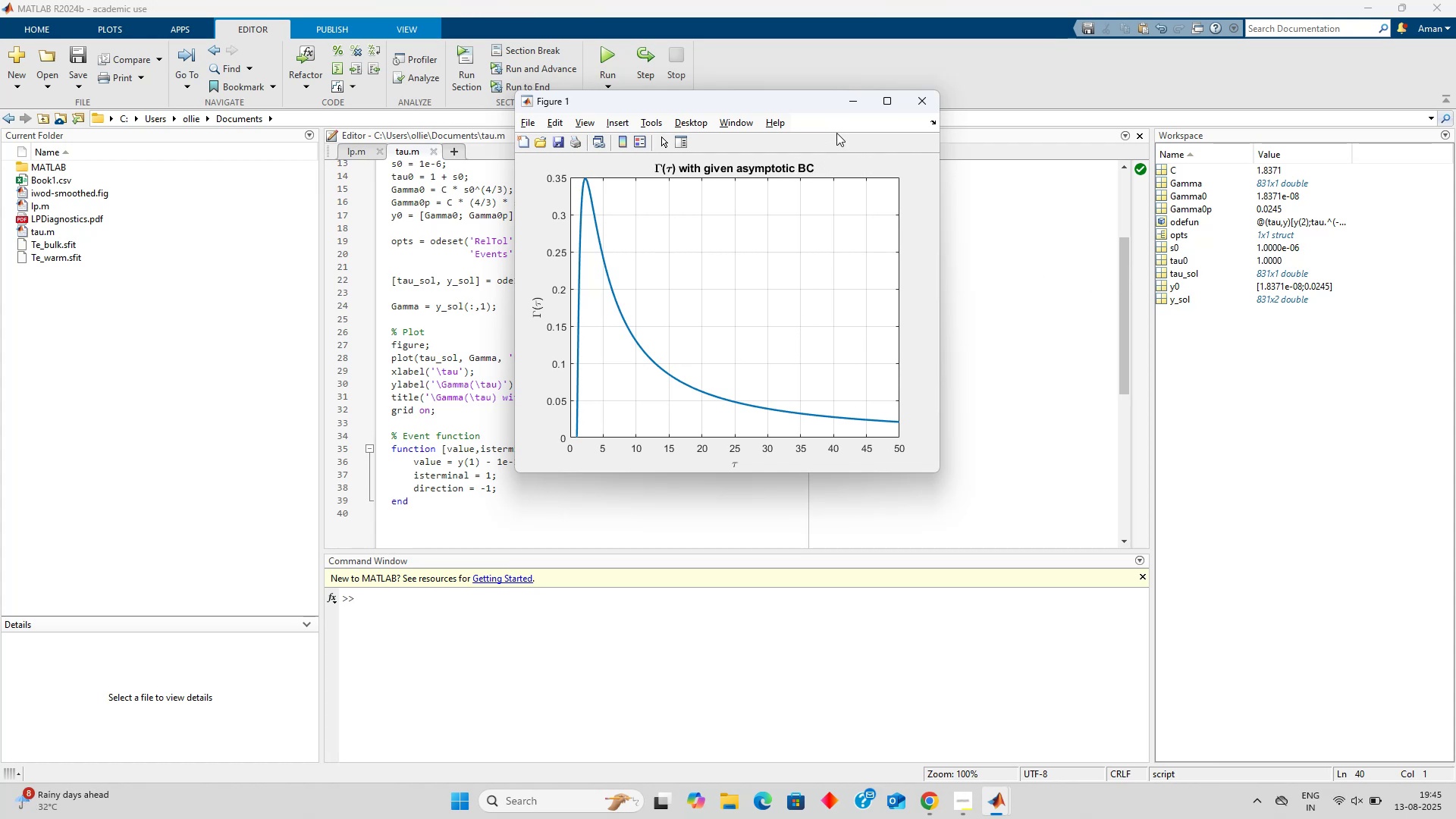 
left_click([909, 108])
 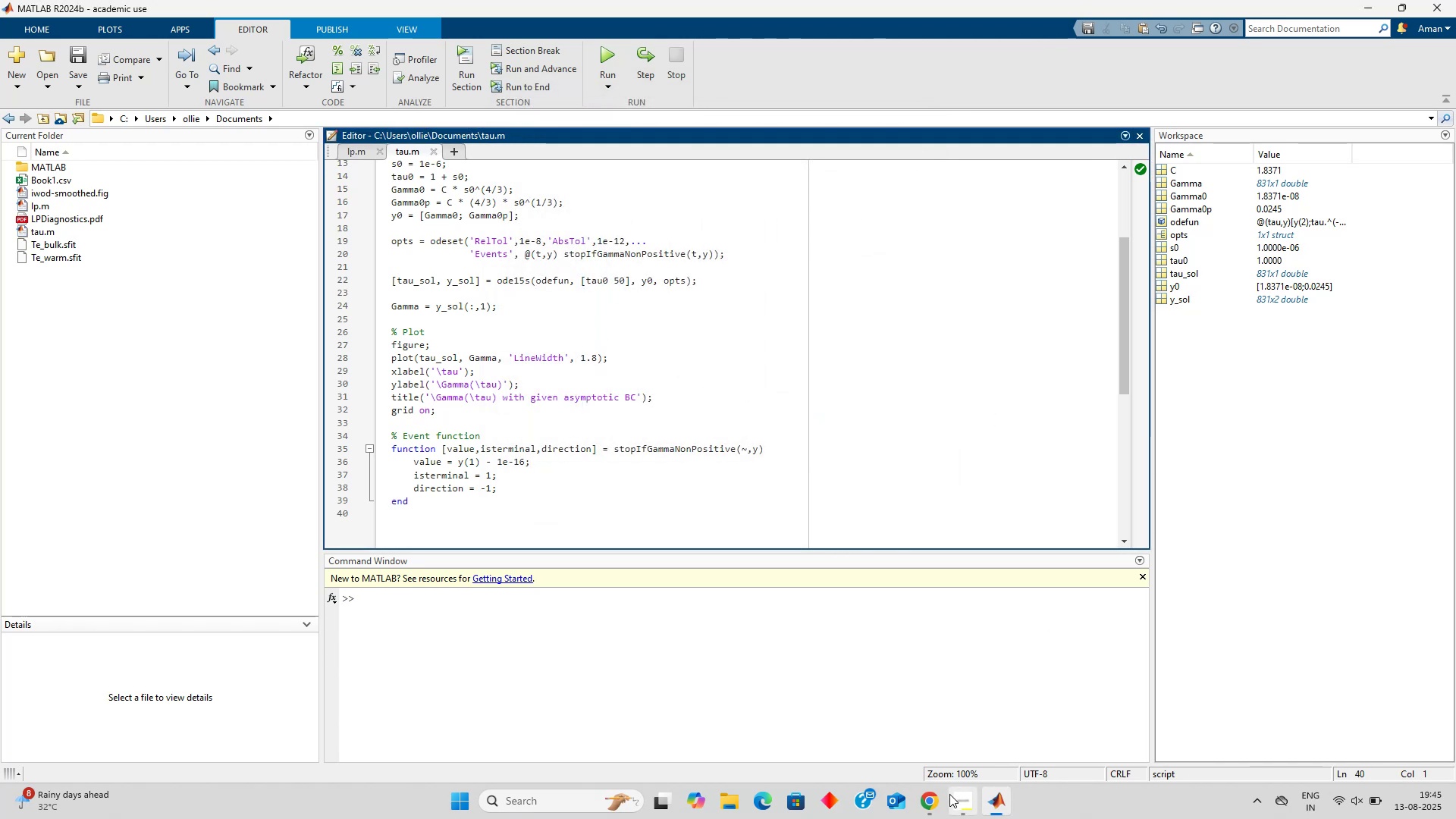 
left_click([937, 797])
 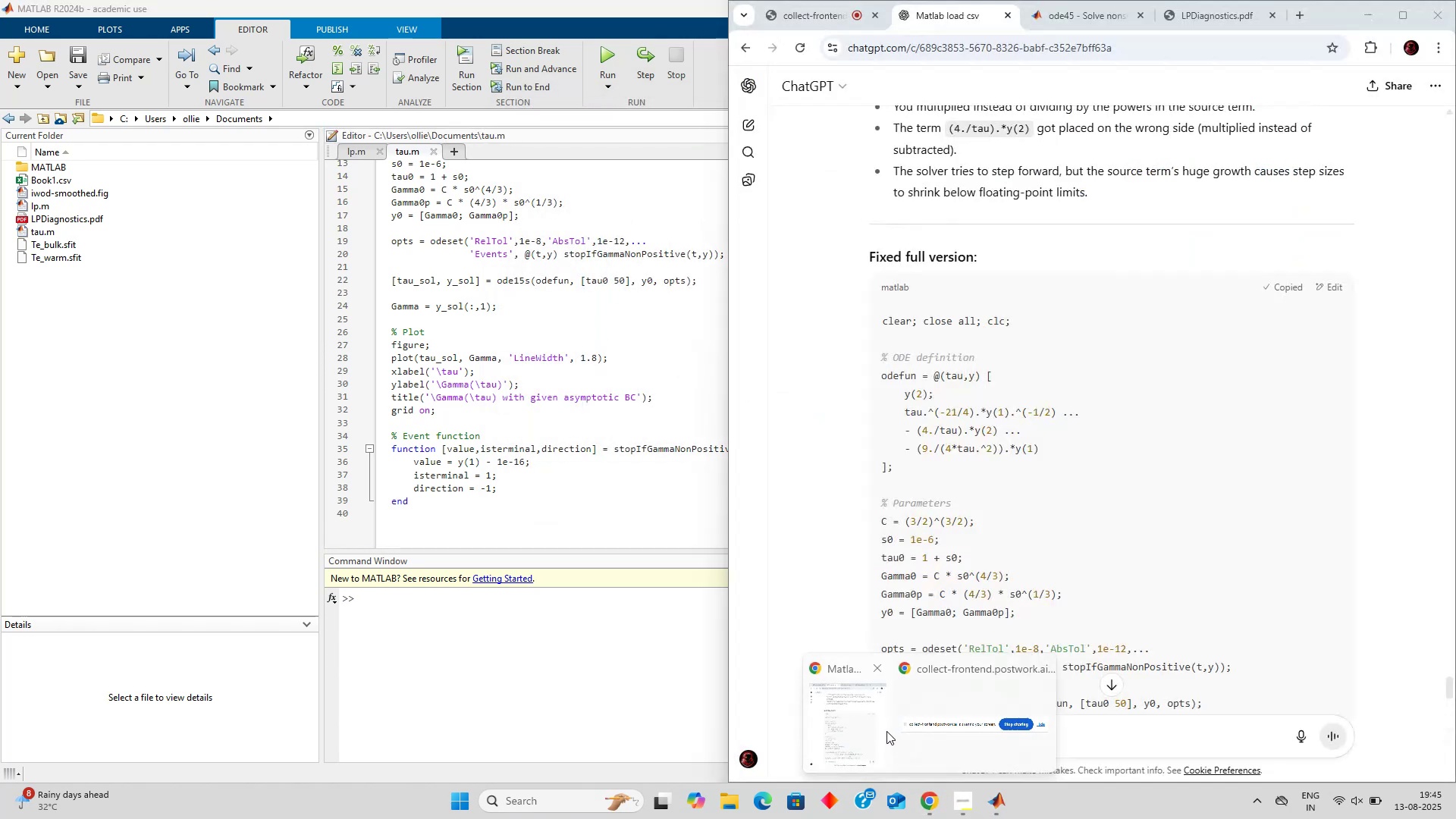 
left_click([877, 730])
 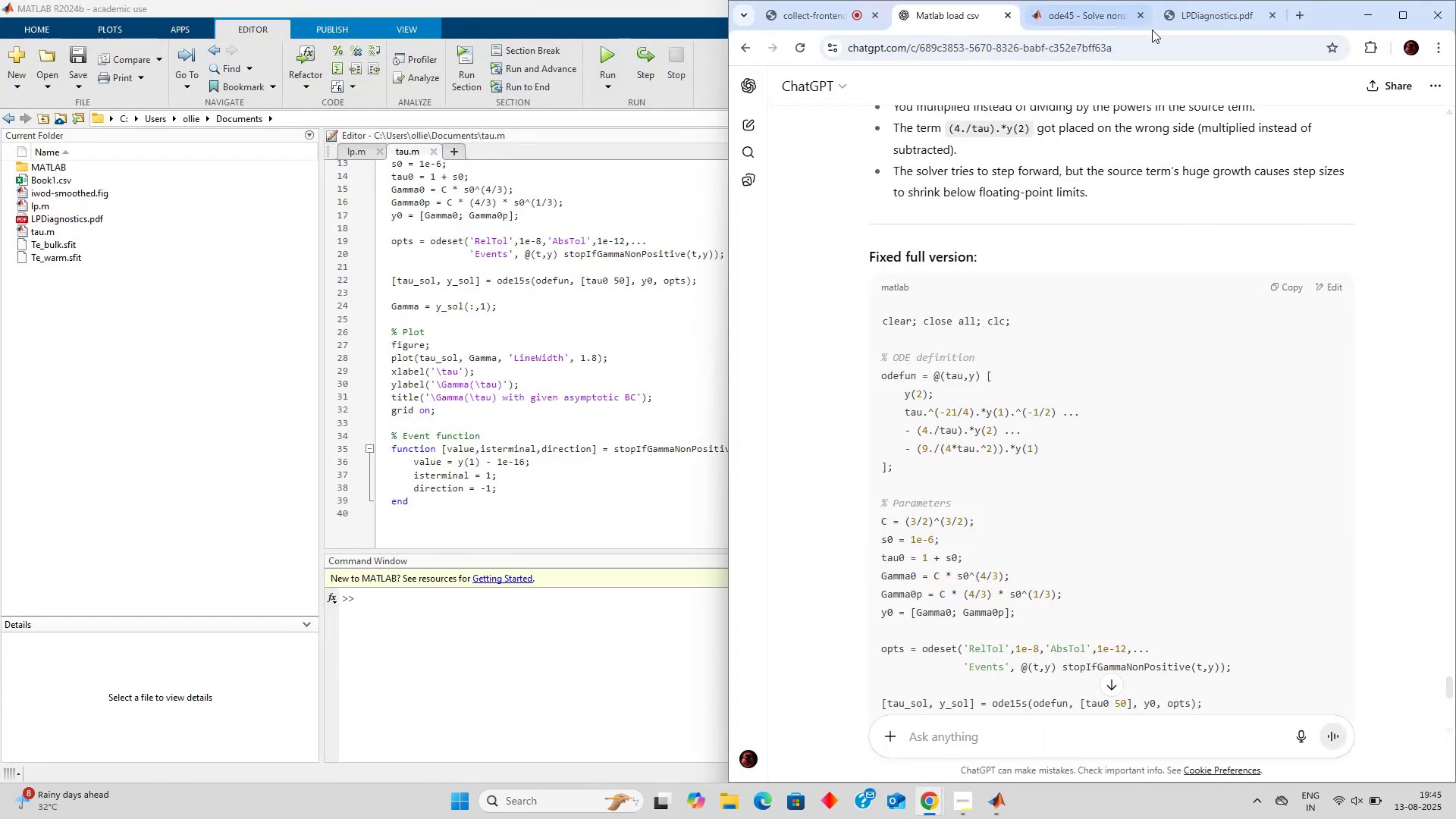 
left_click([1188, 17])
 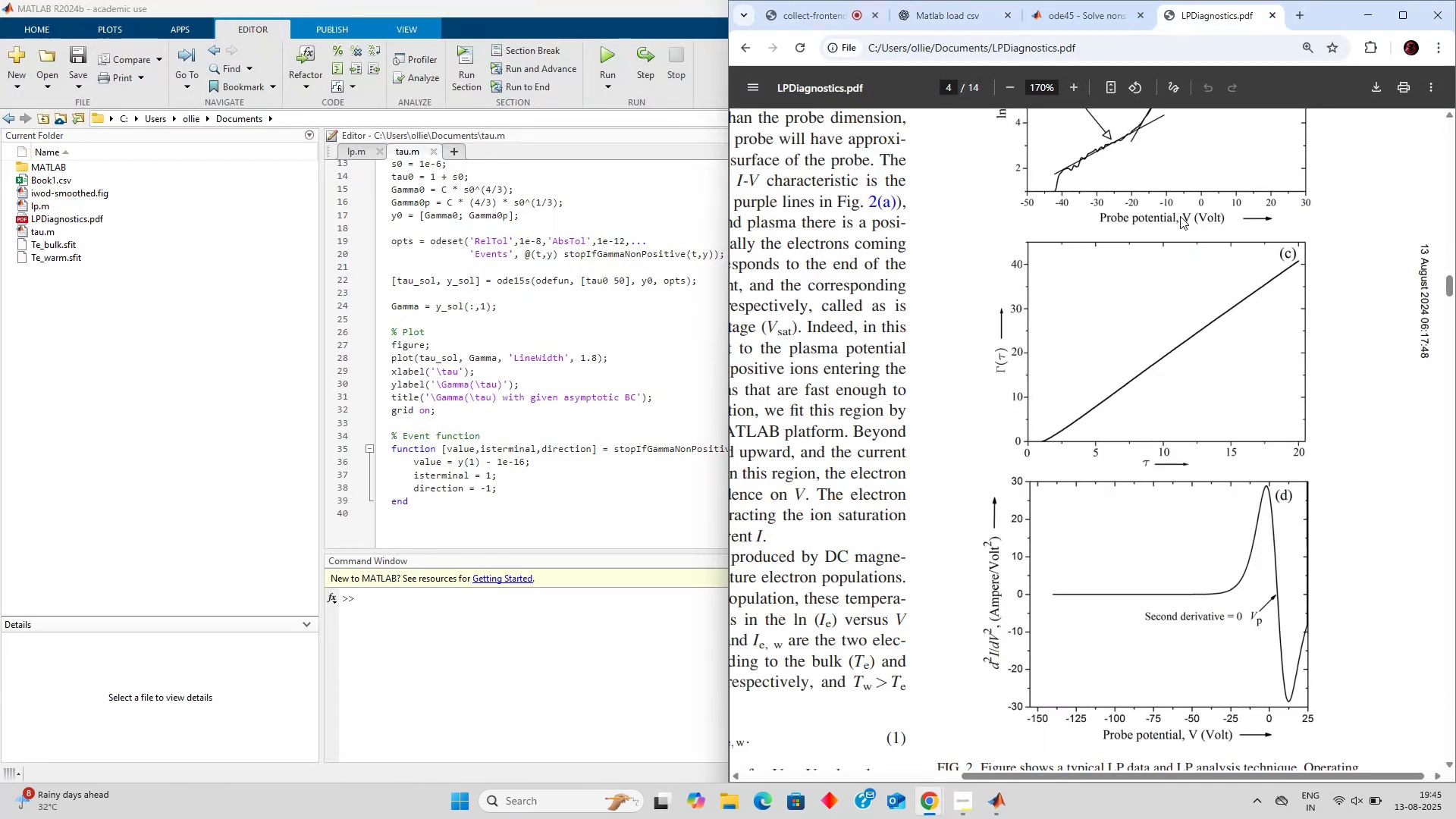 
scroll: coordinate [1260, 457], scroll_direction: up, amount: 4.0
 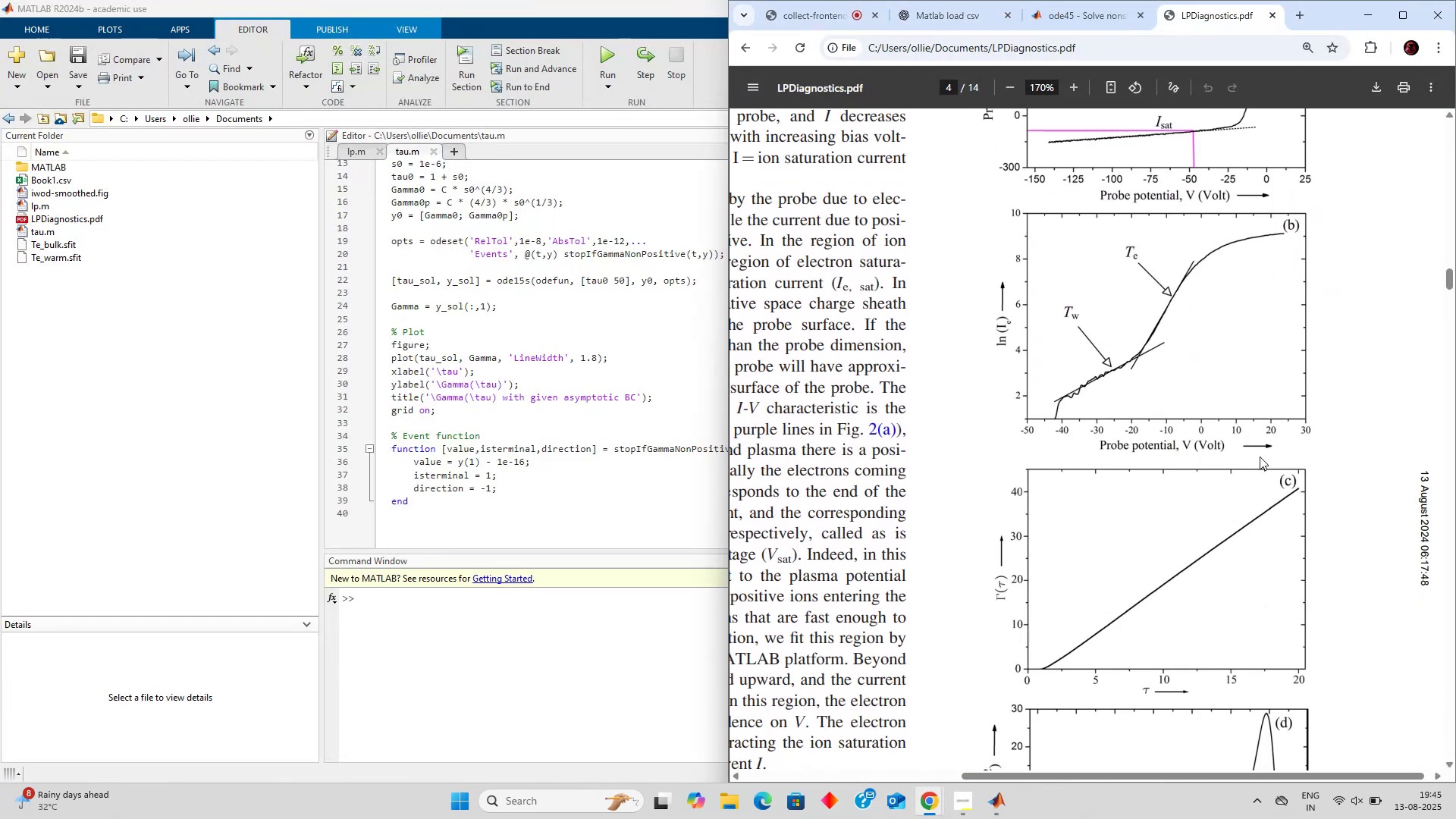 
scroll: coordinate [1218, 294], scroll_direction: down, amount: 12.0
 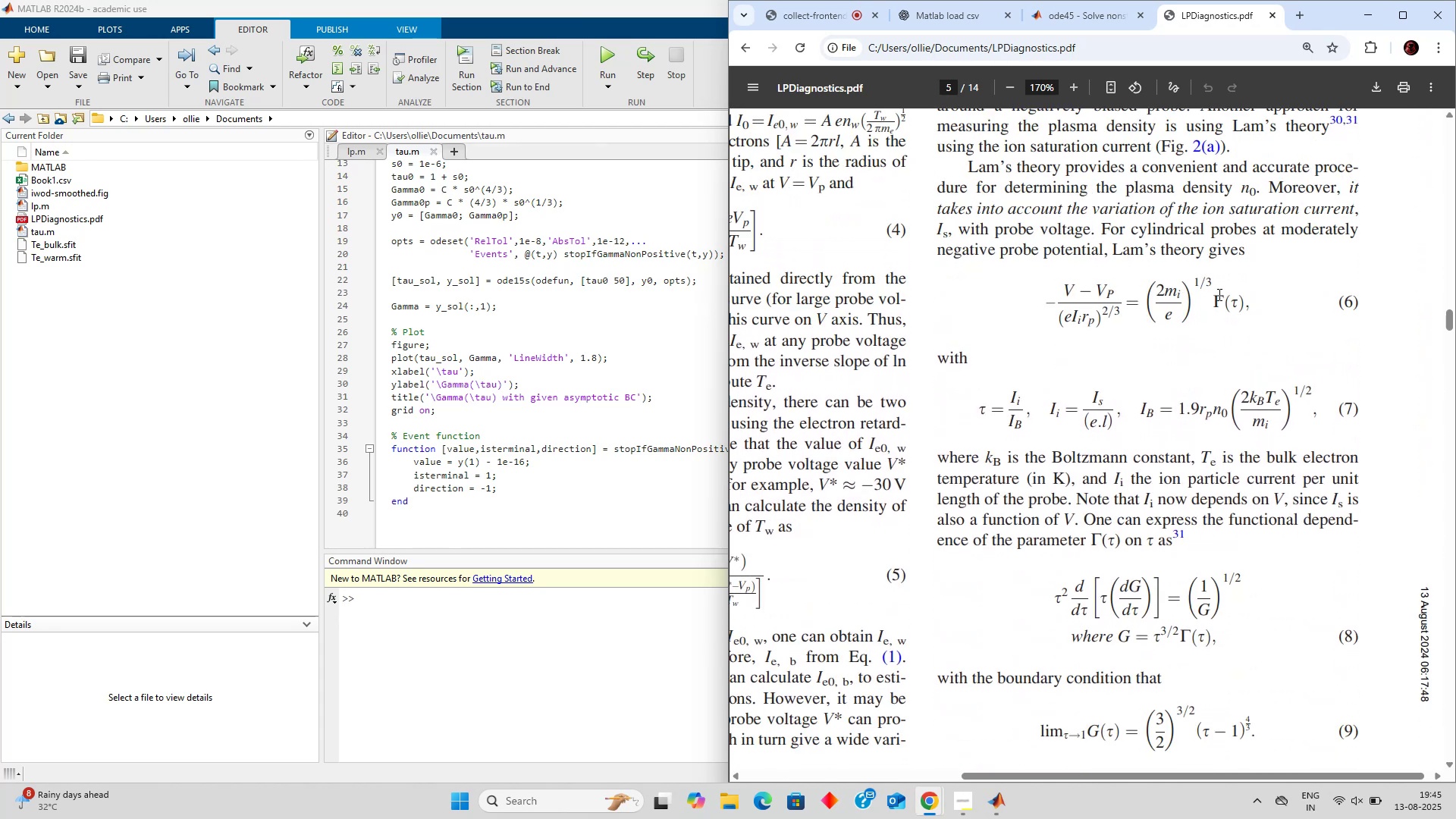 
scroll: coordinate [1218, 294], scroll_direction: down, amount: 4.0
 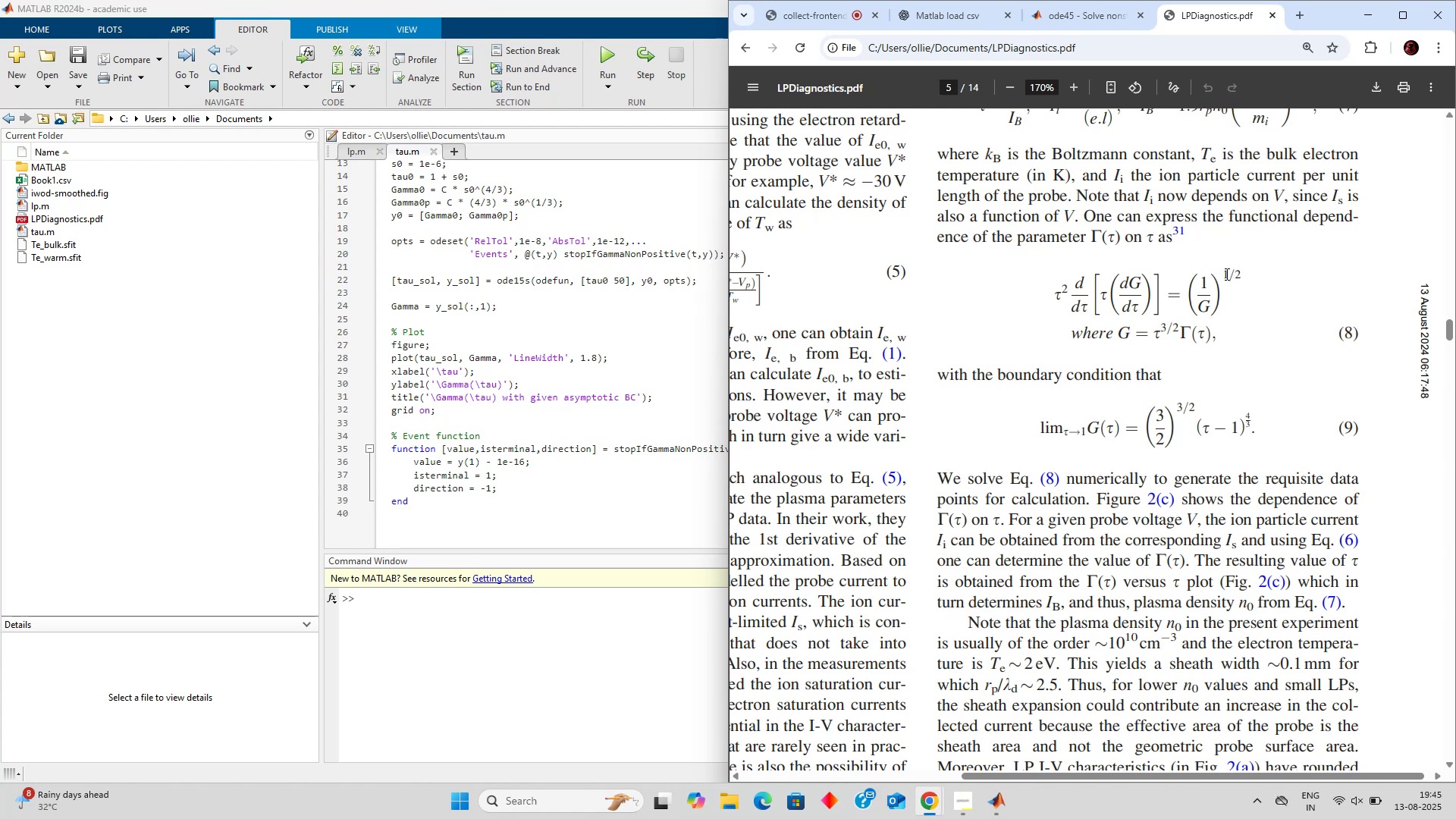 
wait(20.09)
 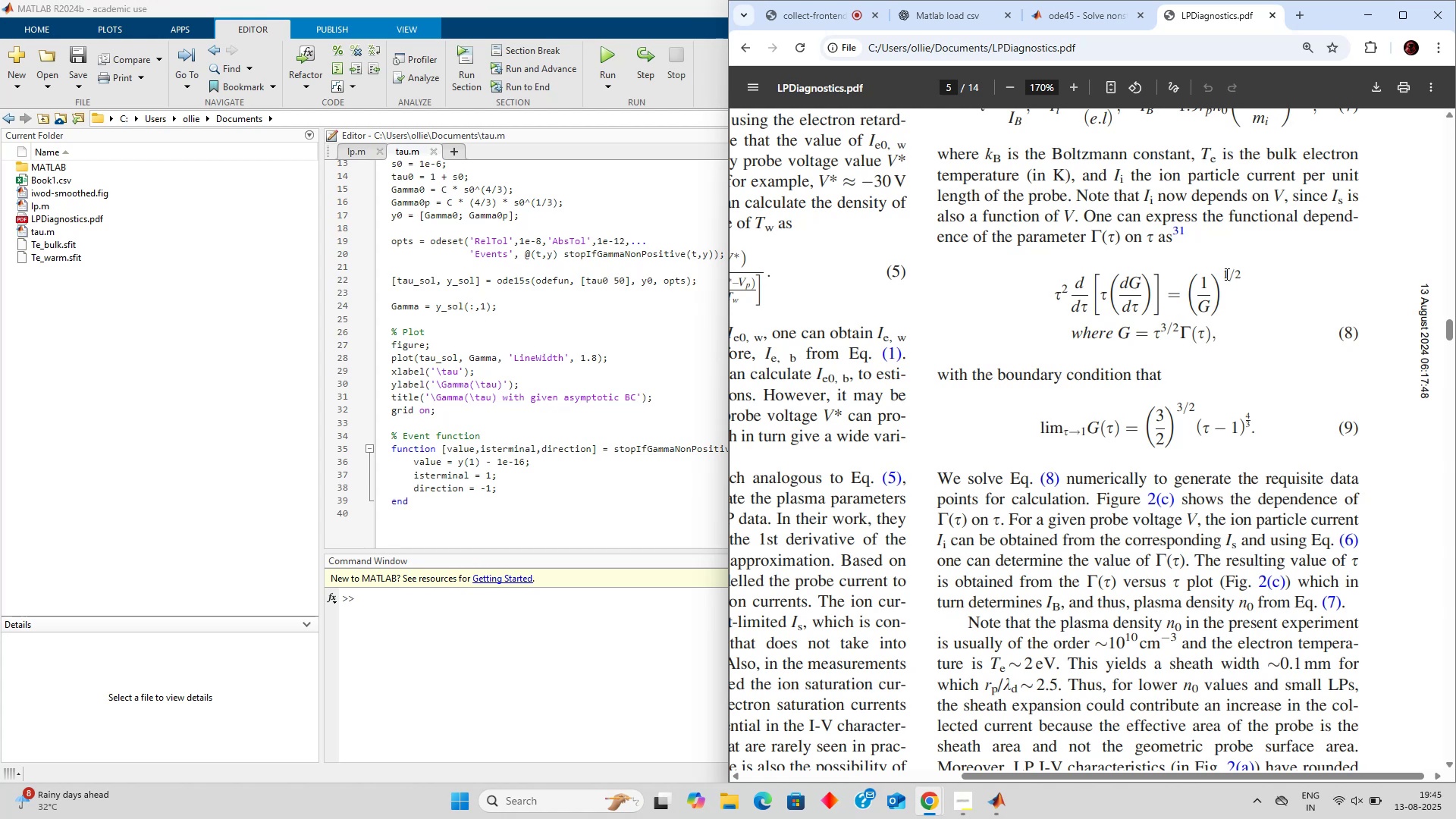 
scroll: coordinate [1257, 259], scroll_direction: up, amount: 3.0
 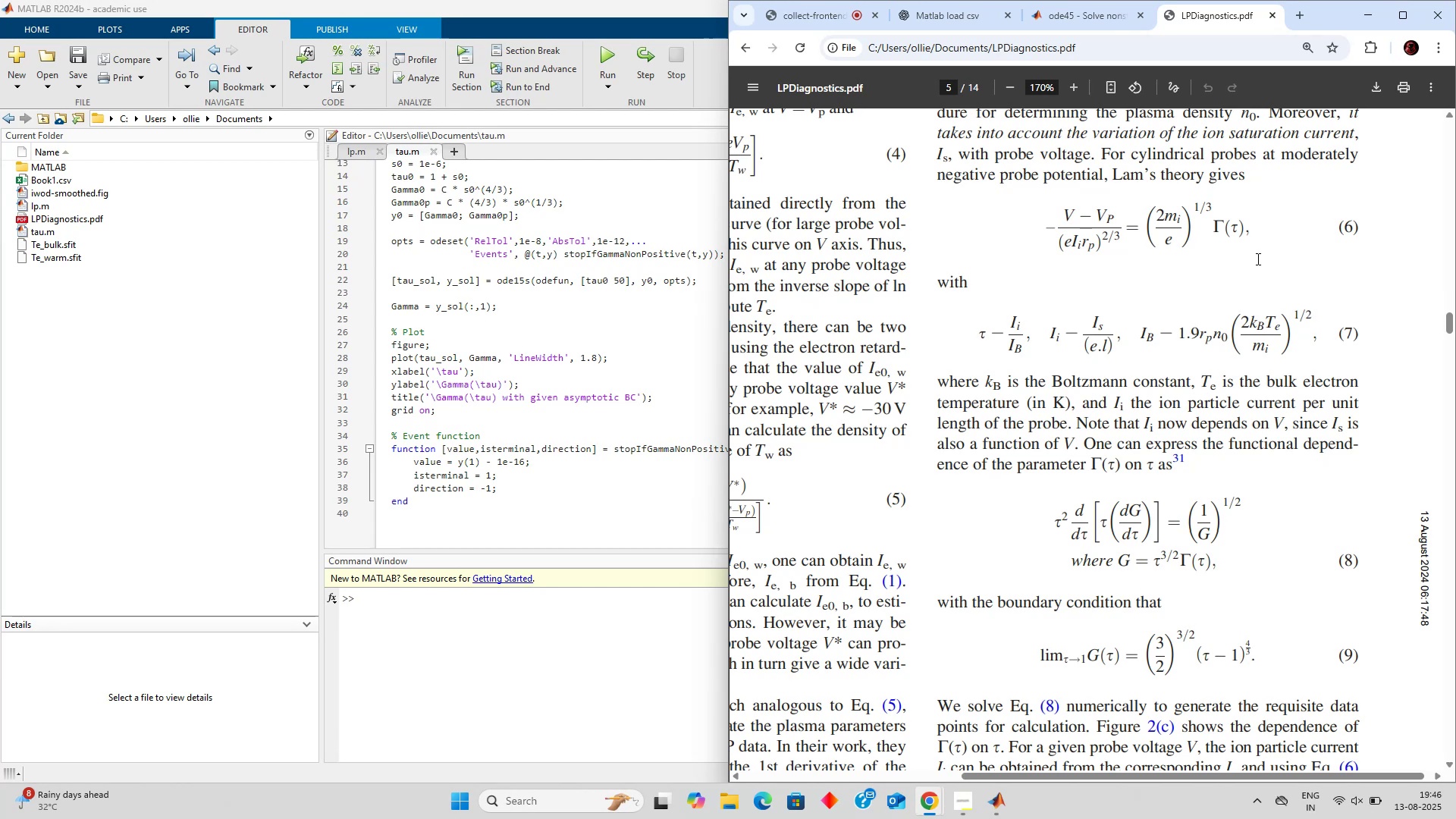 